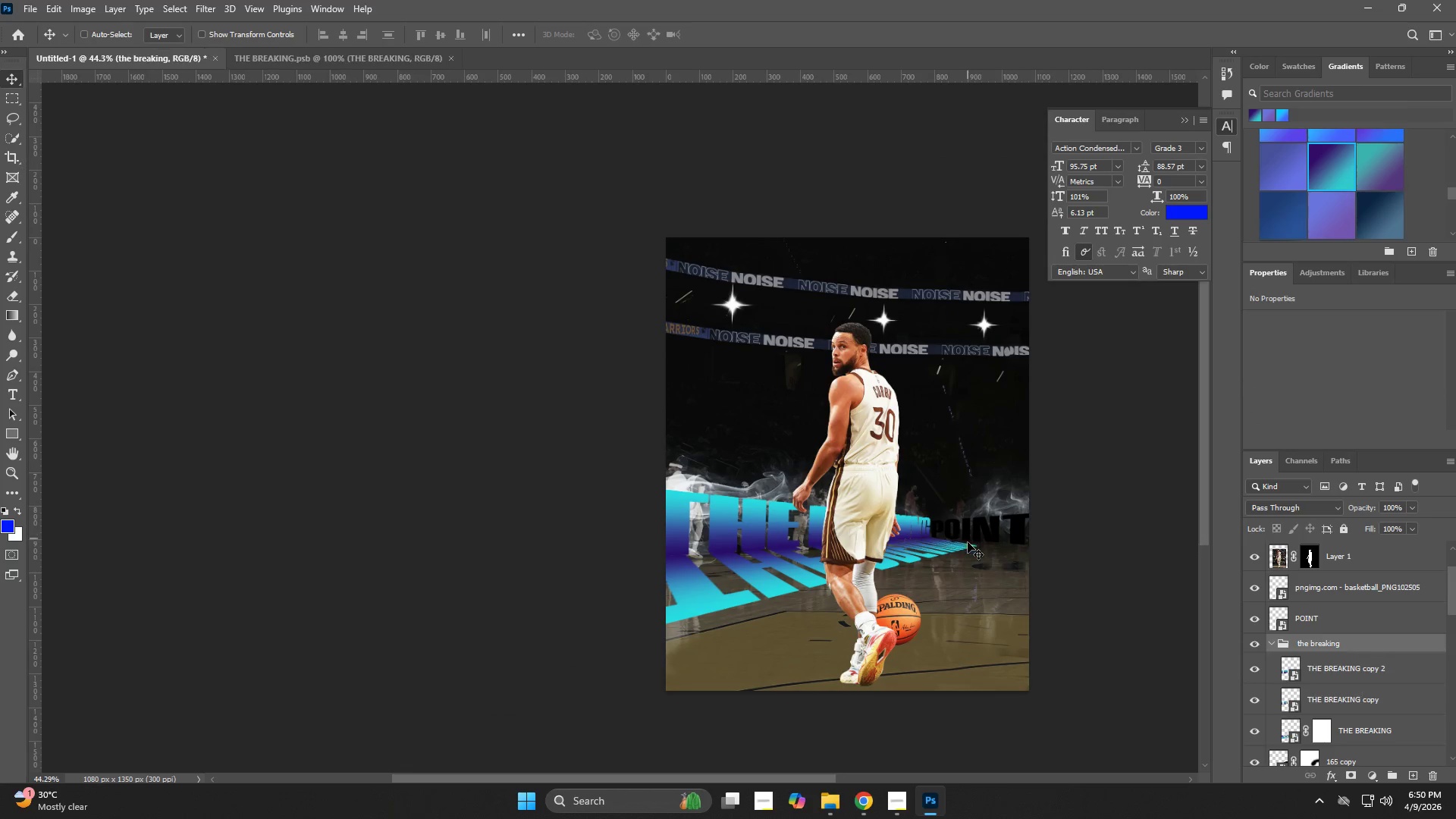 
key(Control+Z)
 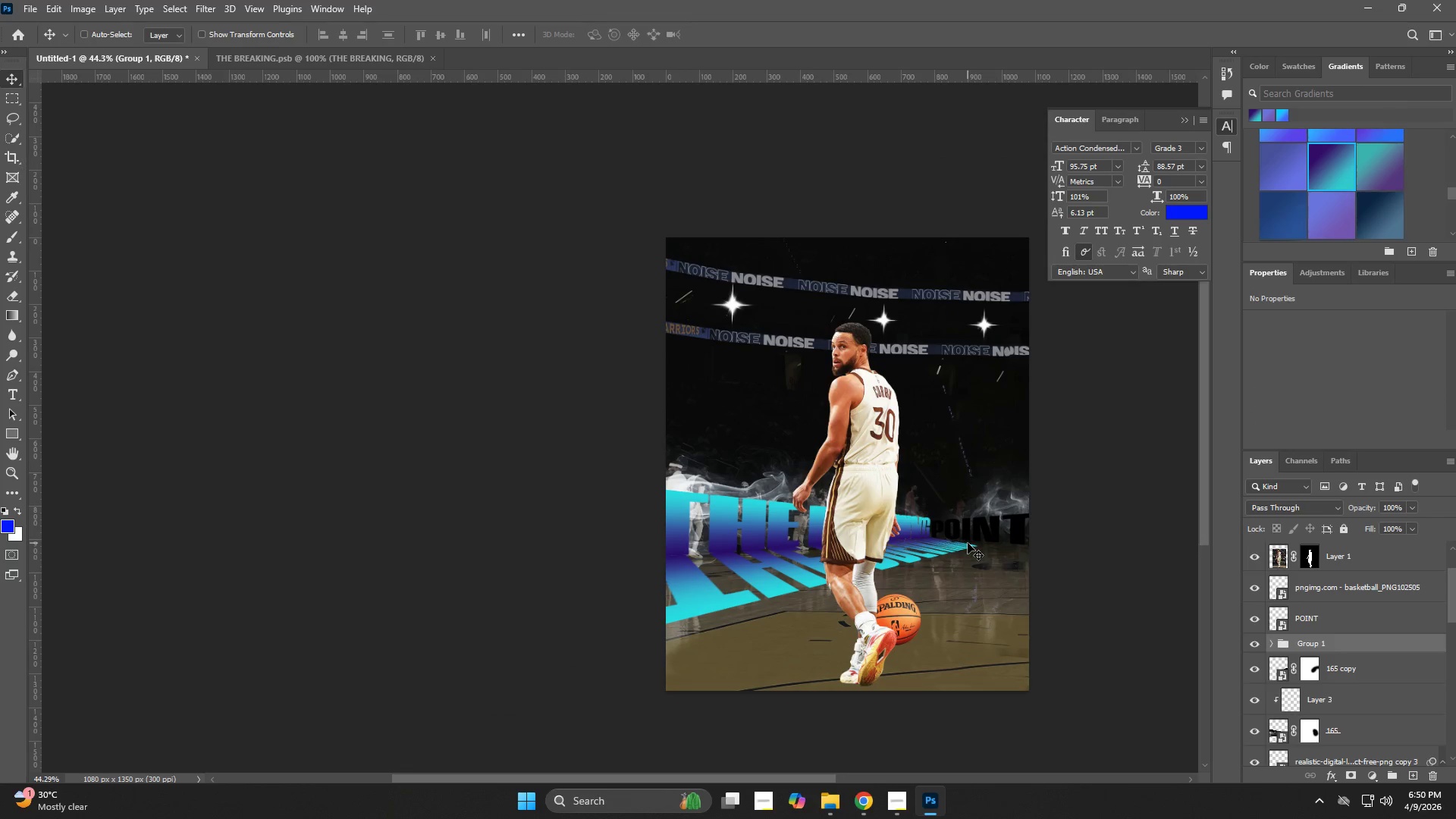 
key(Control+Z)
 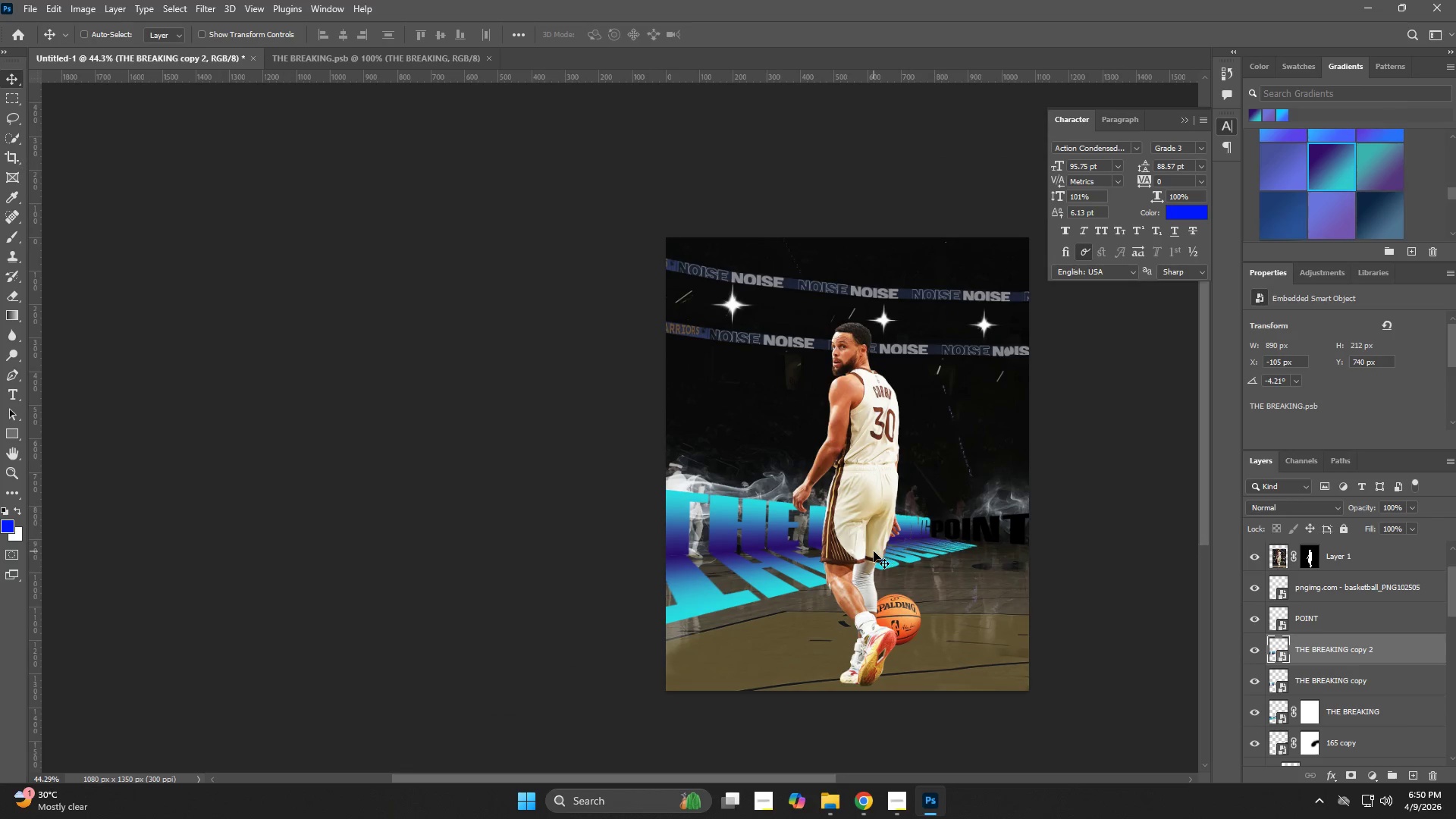 
key(Control+Z)
 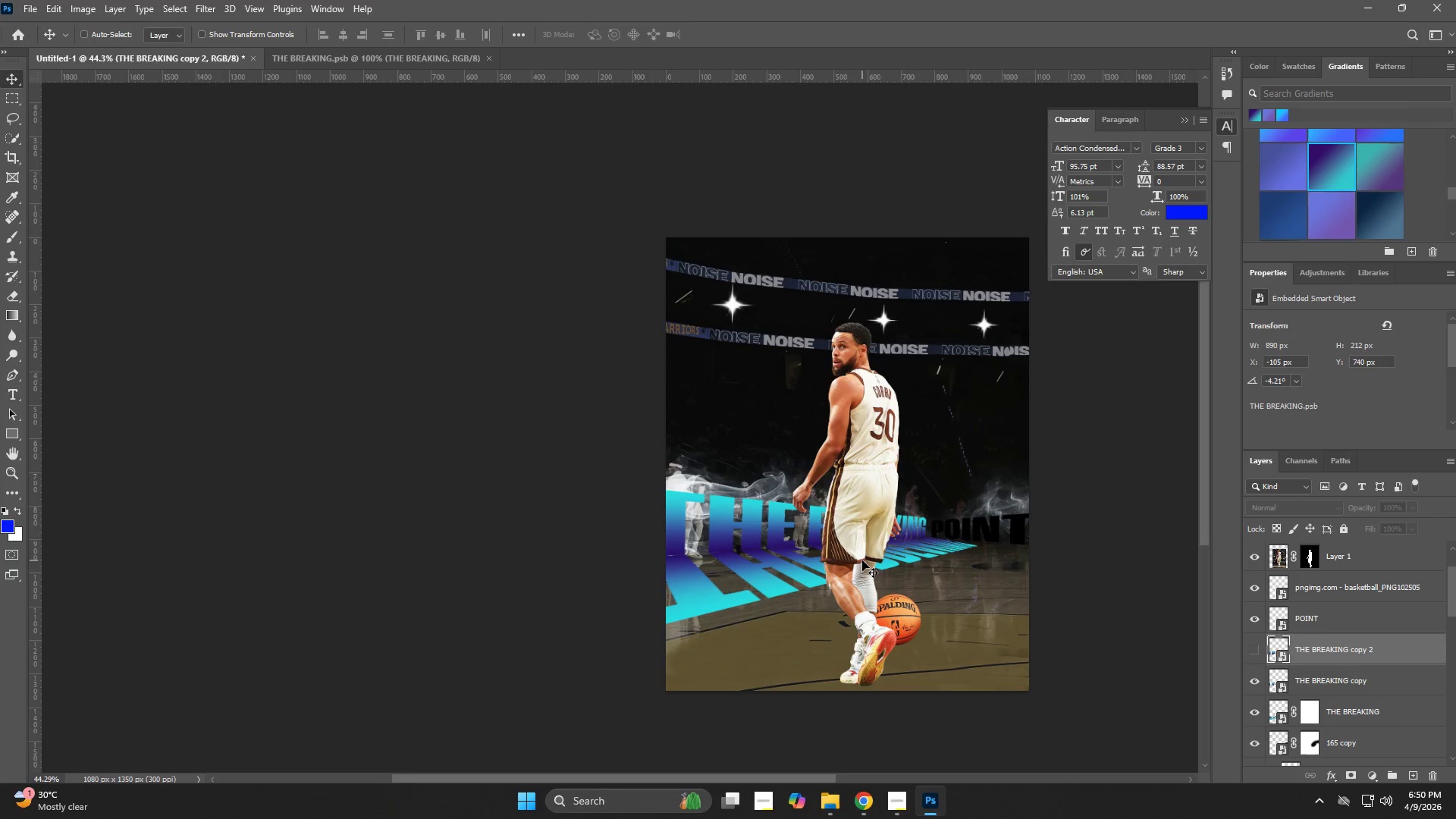 
key(Control+Z)
 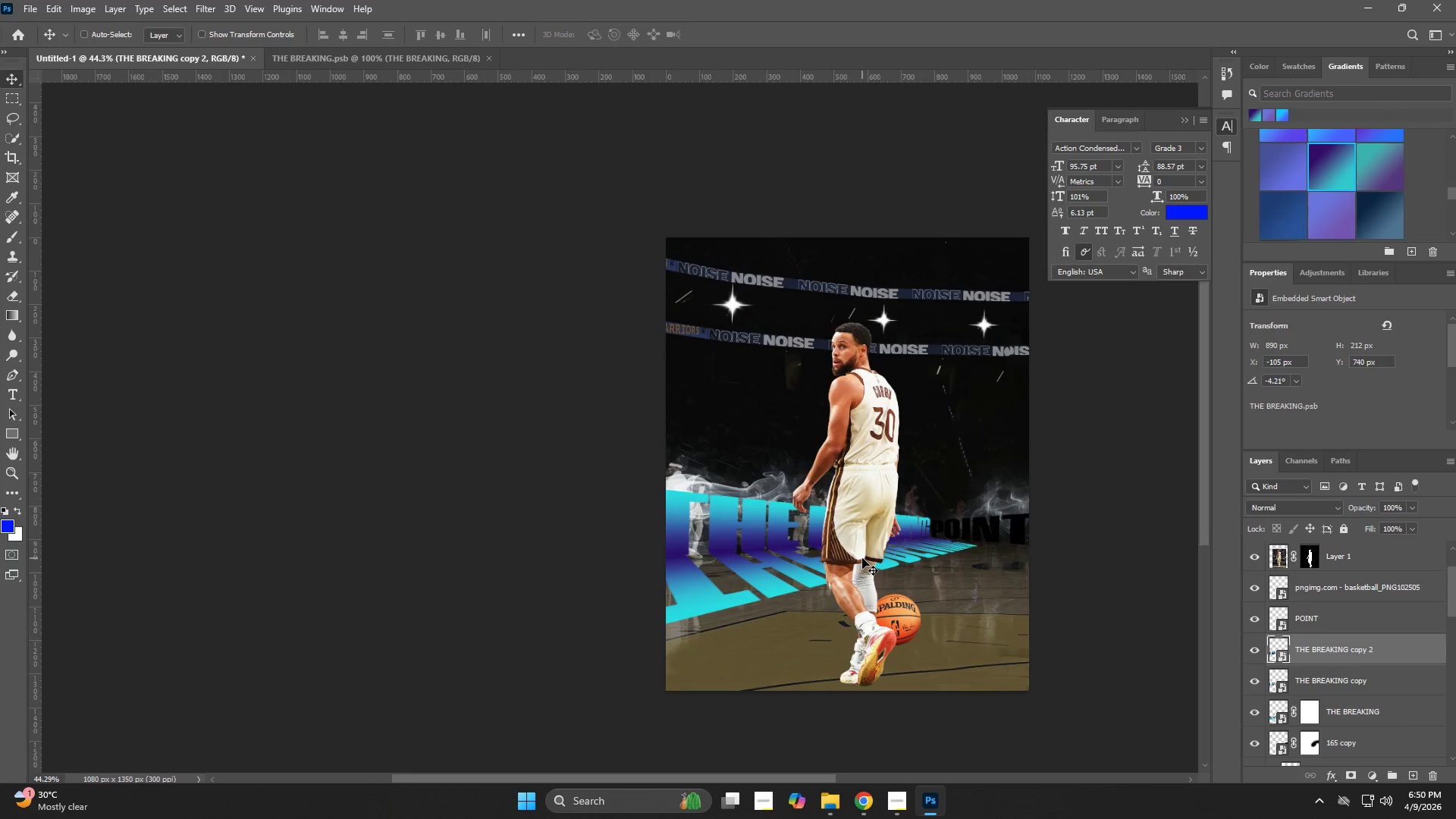 
key(Control+Z)
 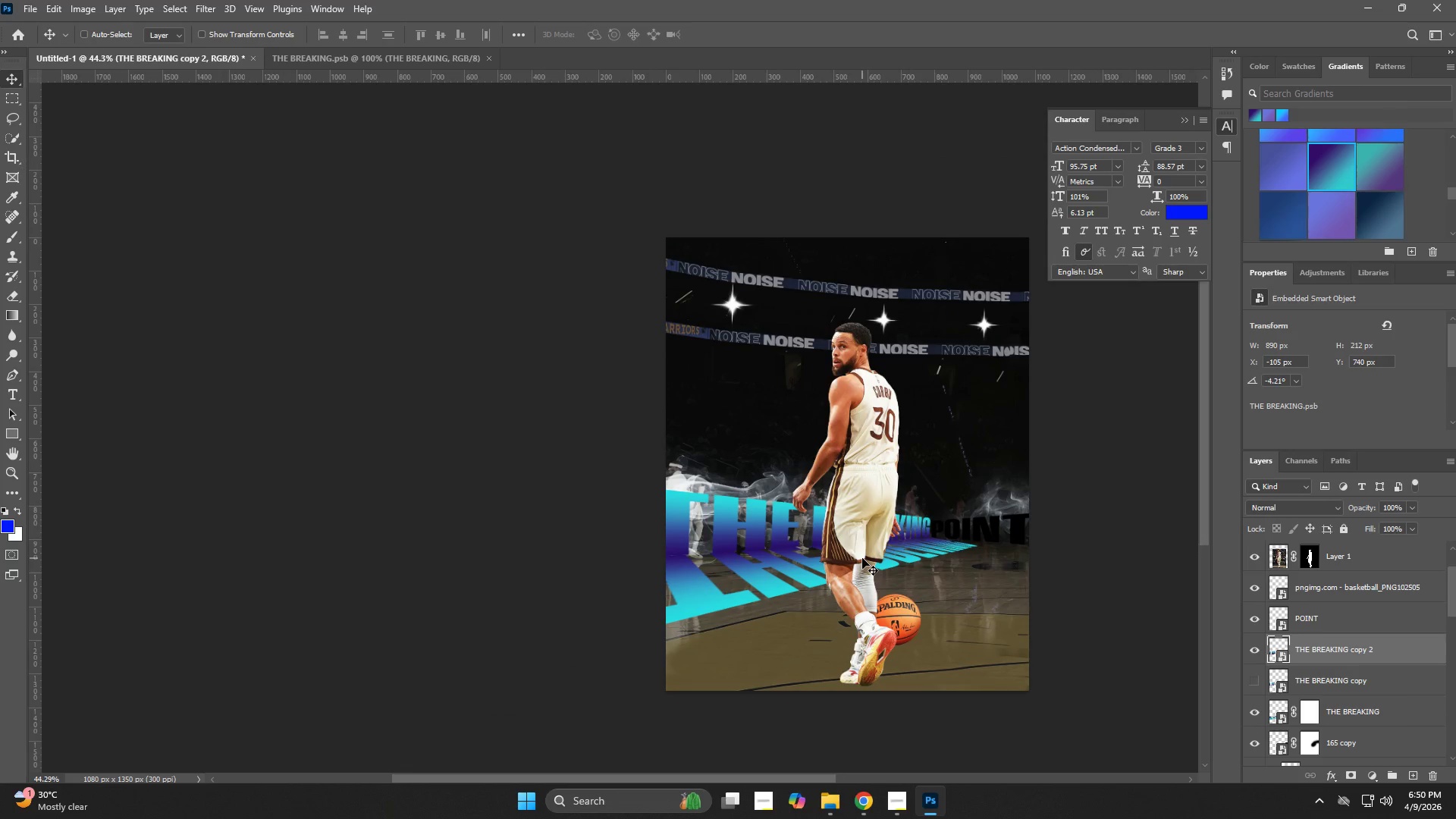 
key(Control+Z)
 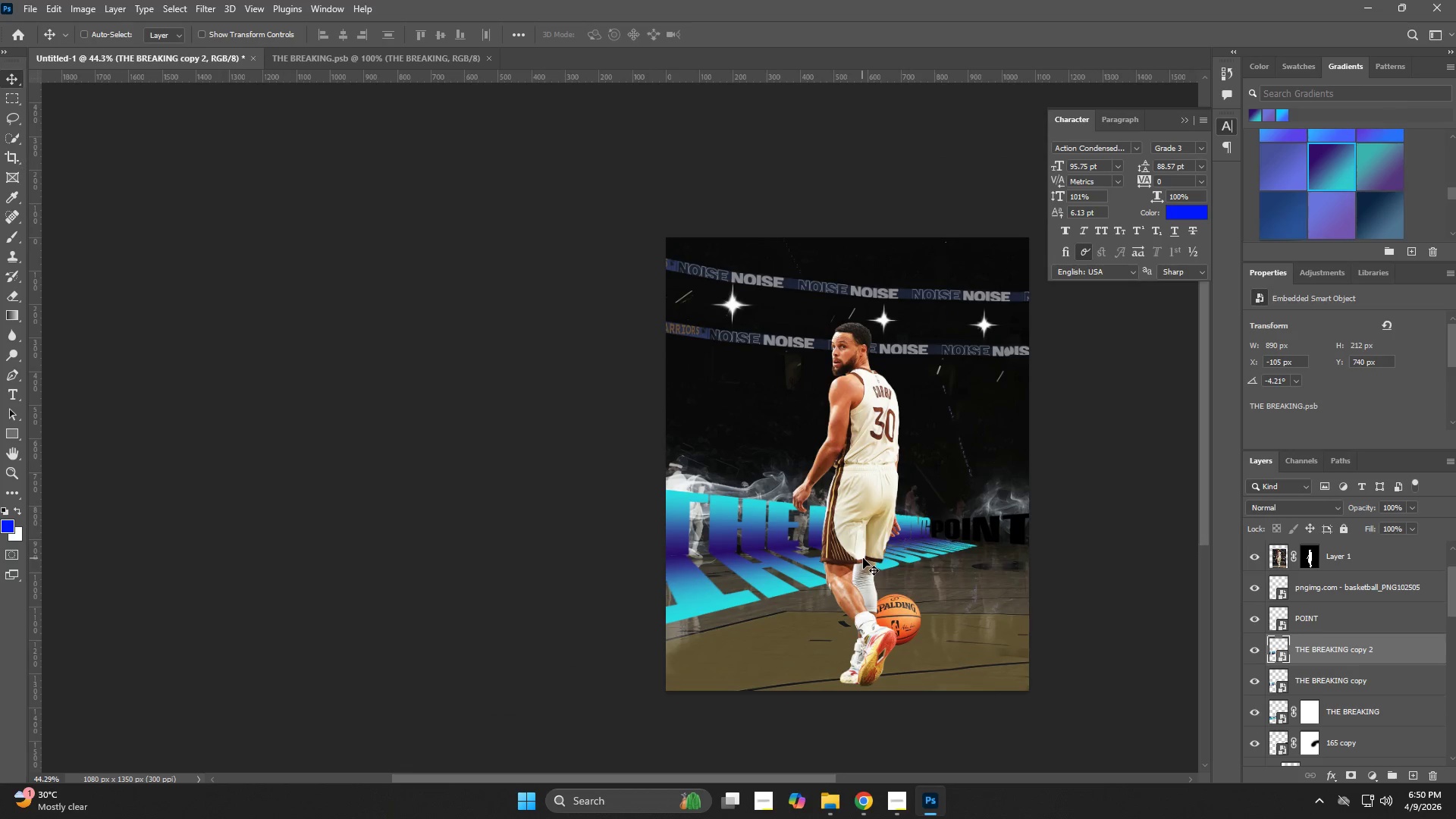 
key(Control+Z)
 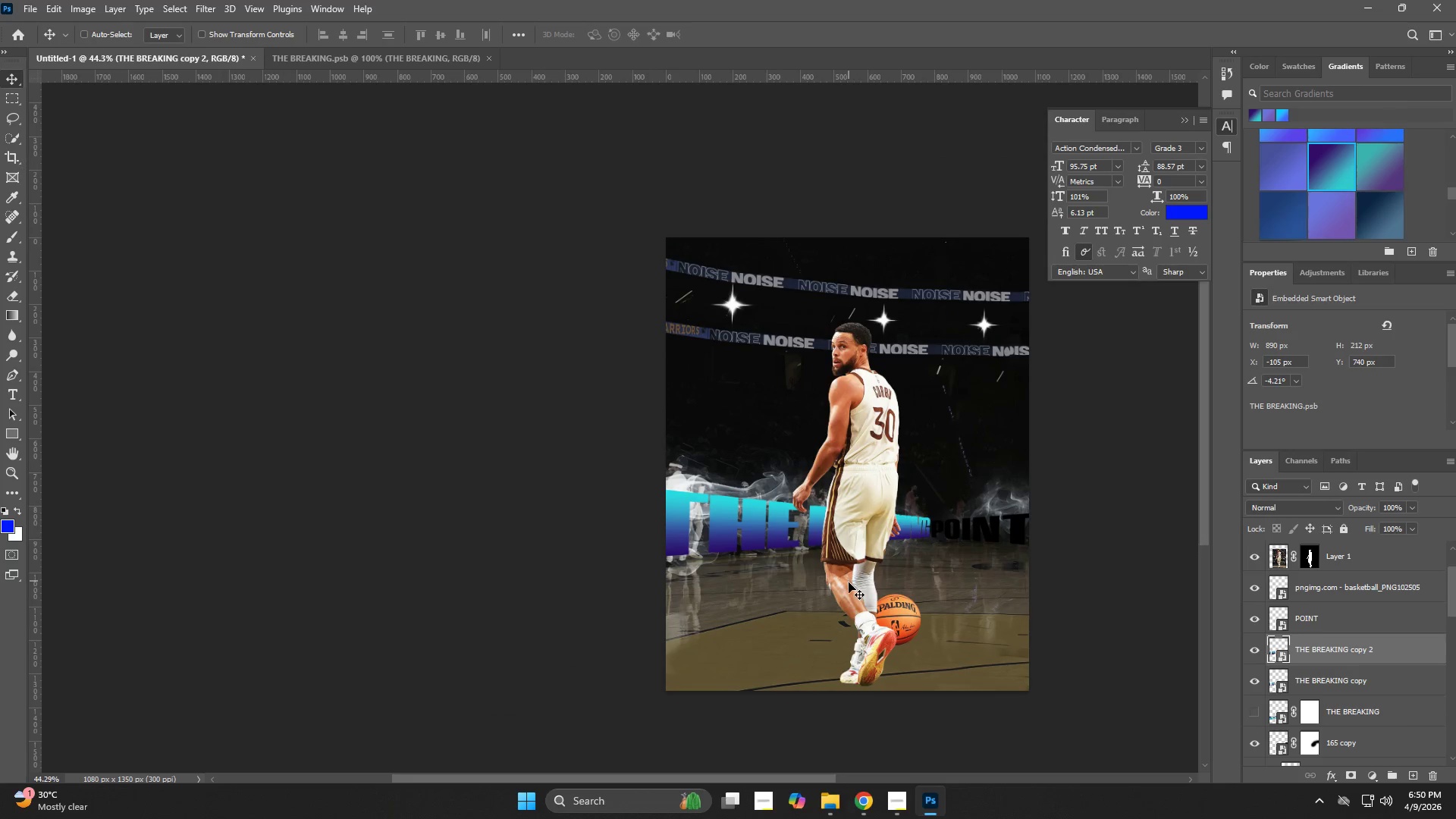 
key(Control+Z)
 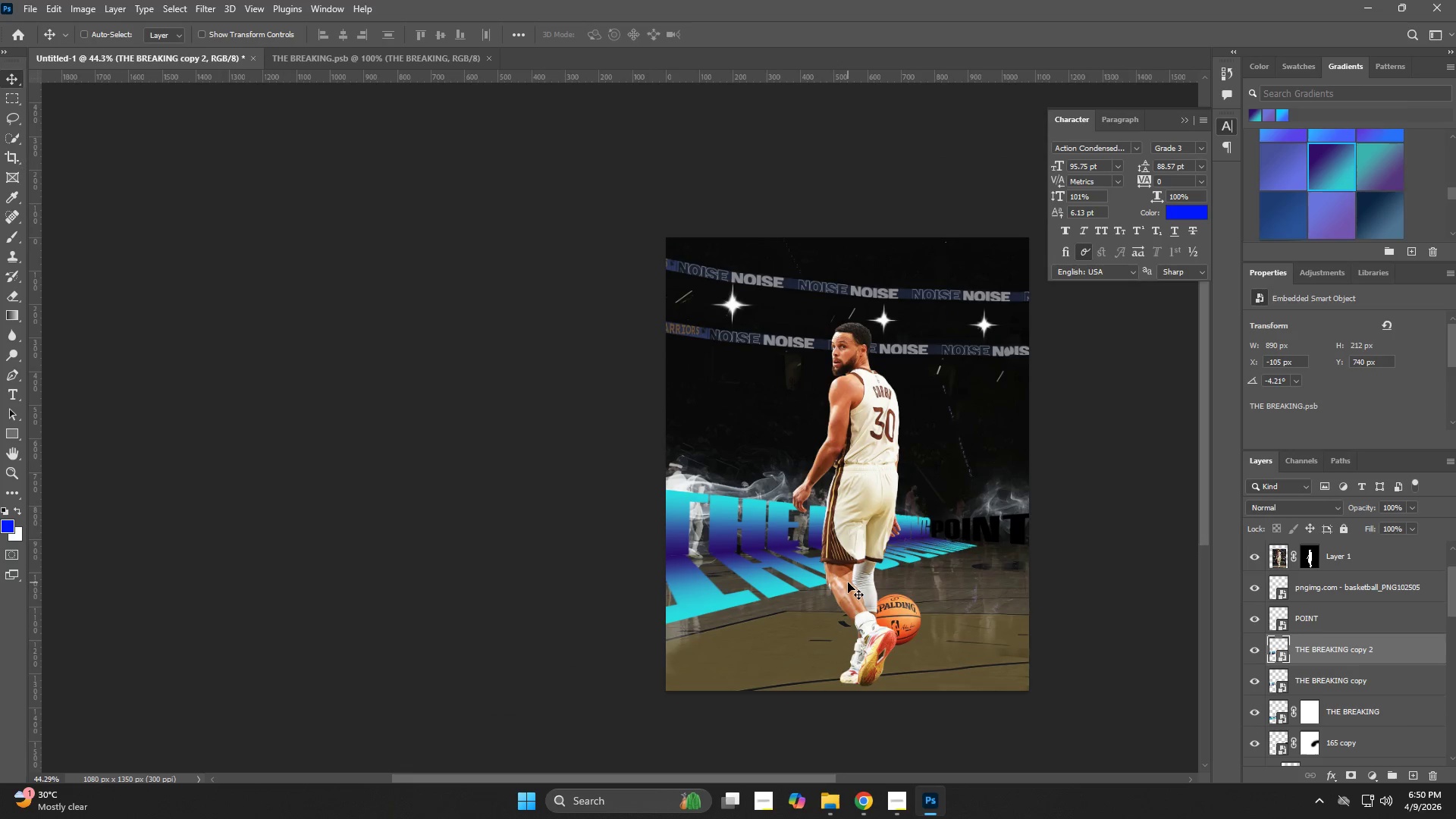 
key(Control+Z)
 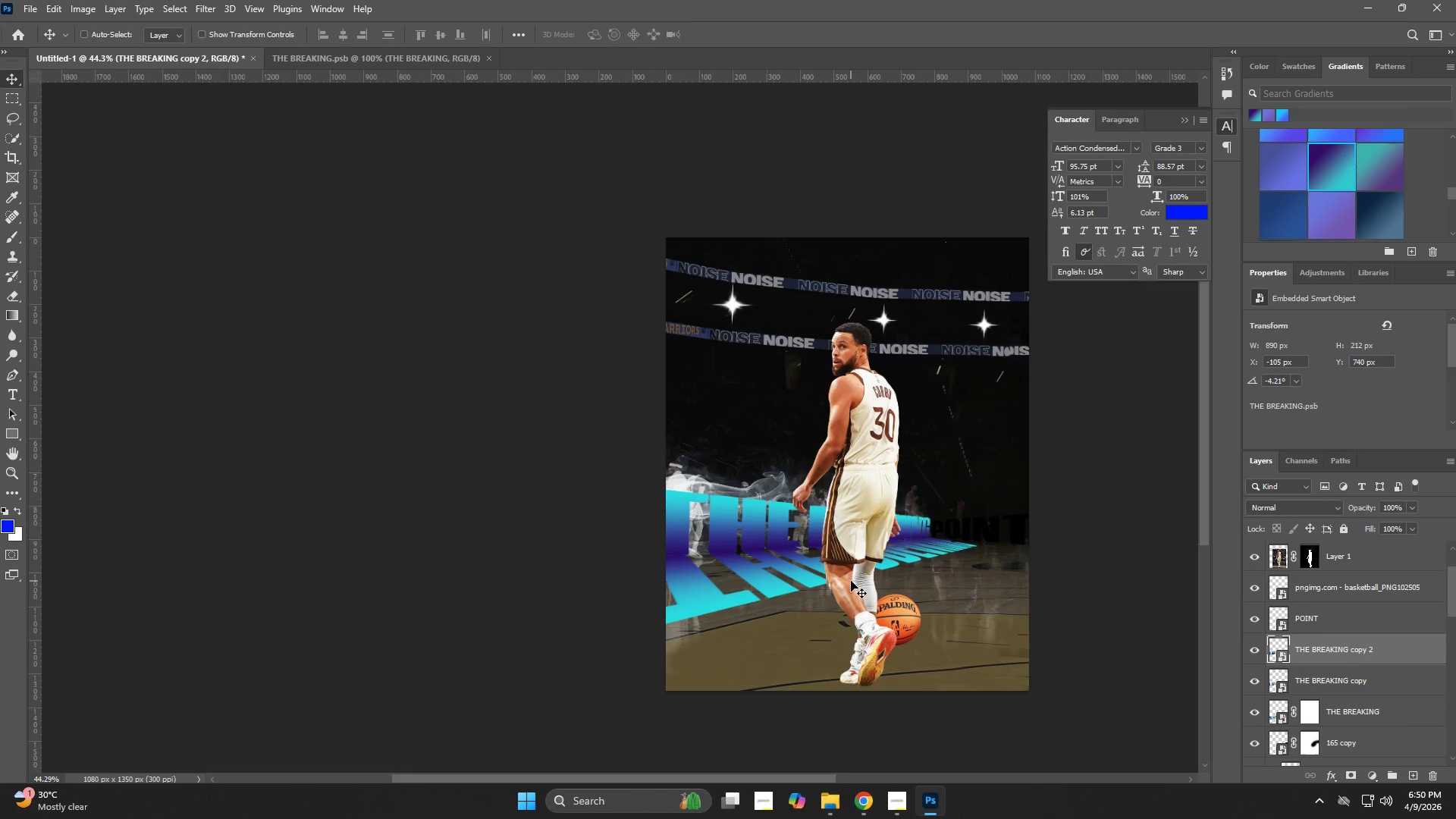 
key(Control+Z)
 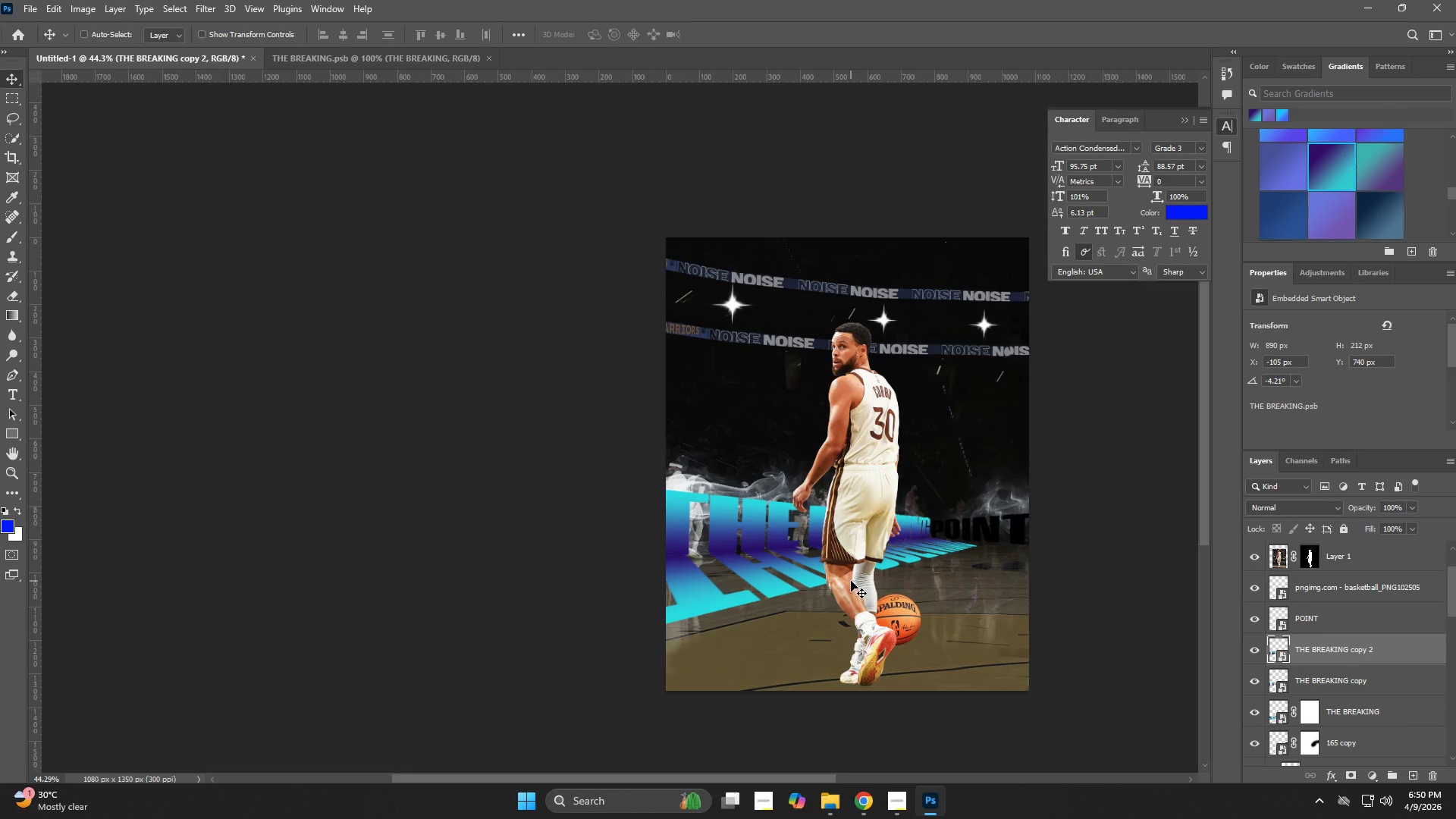 
key(Control+Z)
 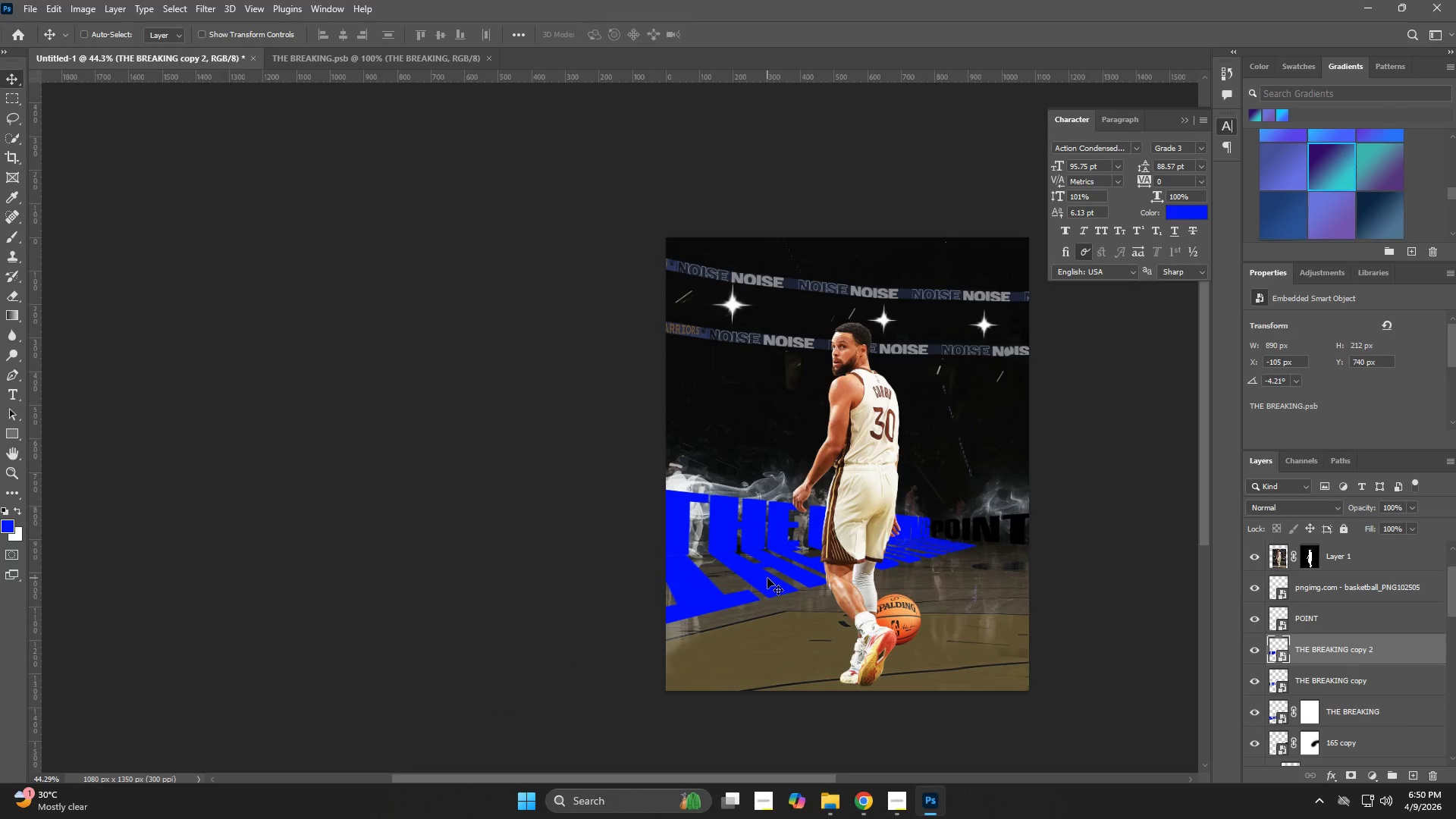 
key(Control+Z)
 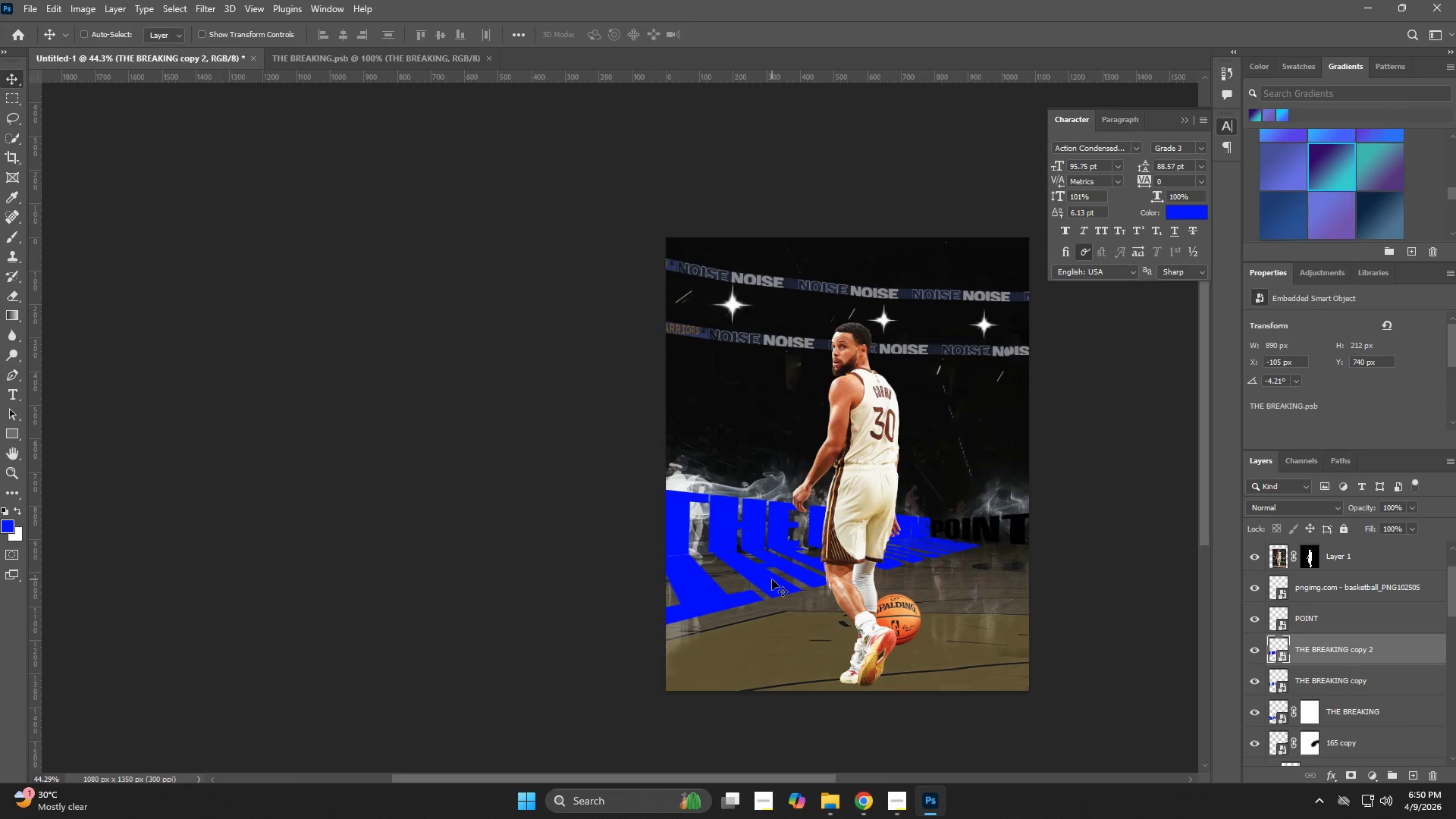 
key(Control+Z)
 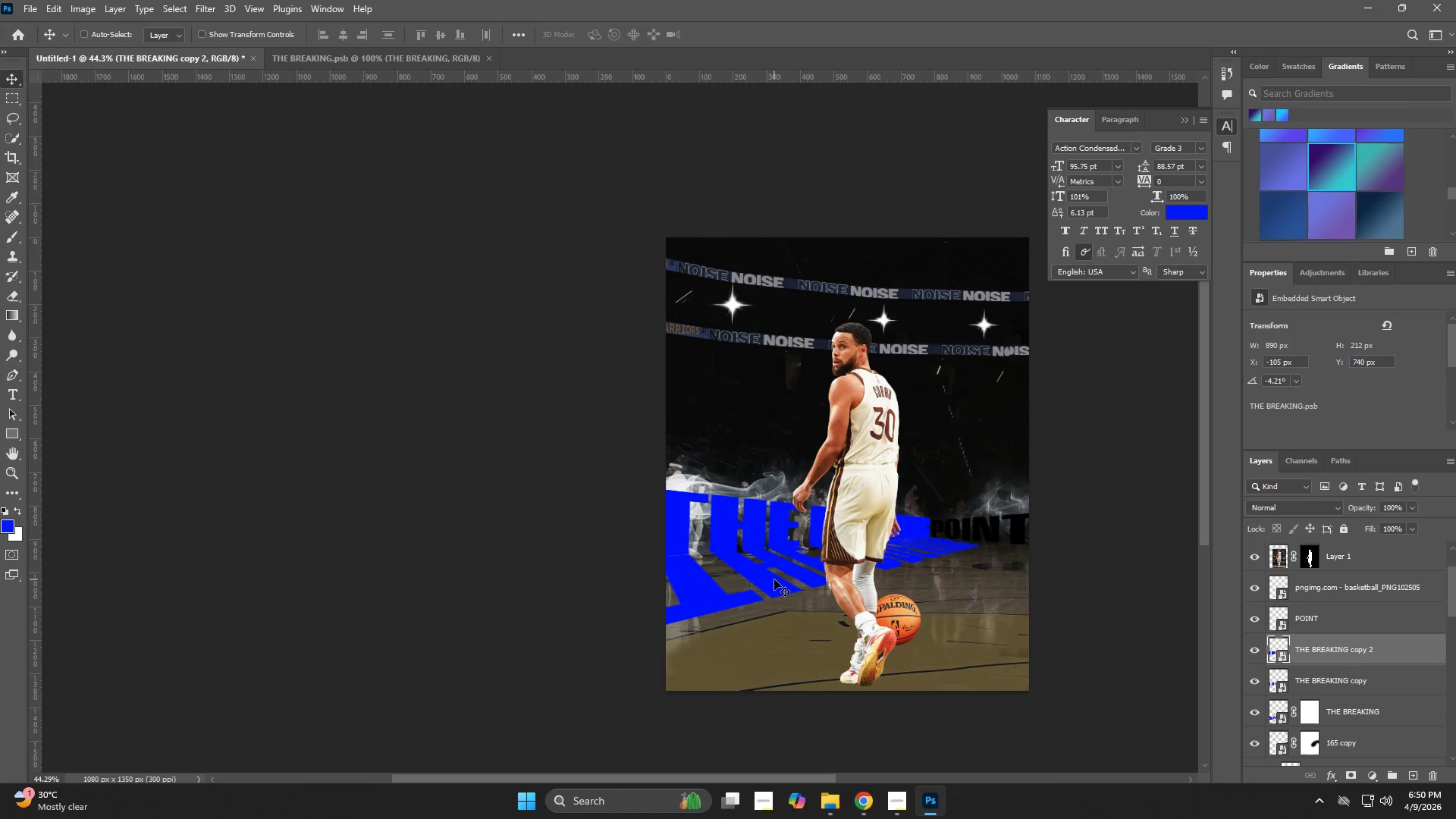 
key(Control+Z)
 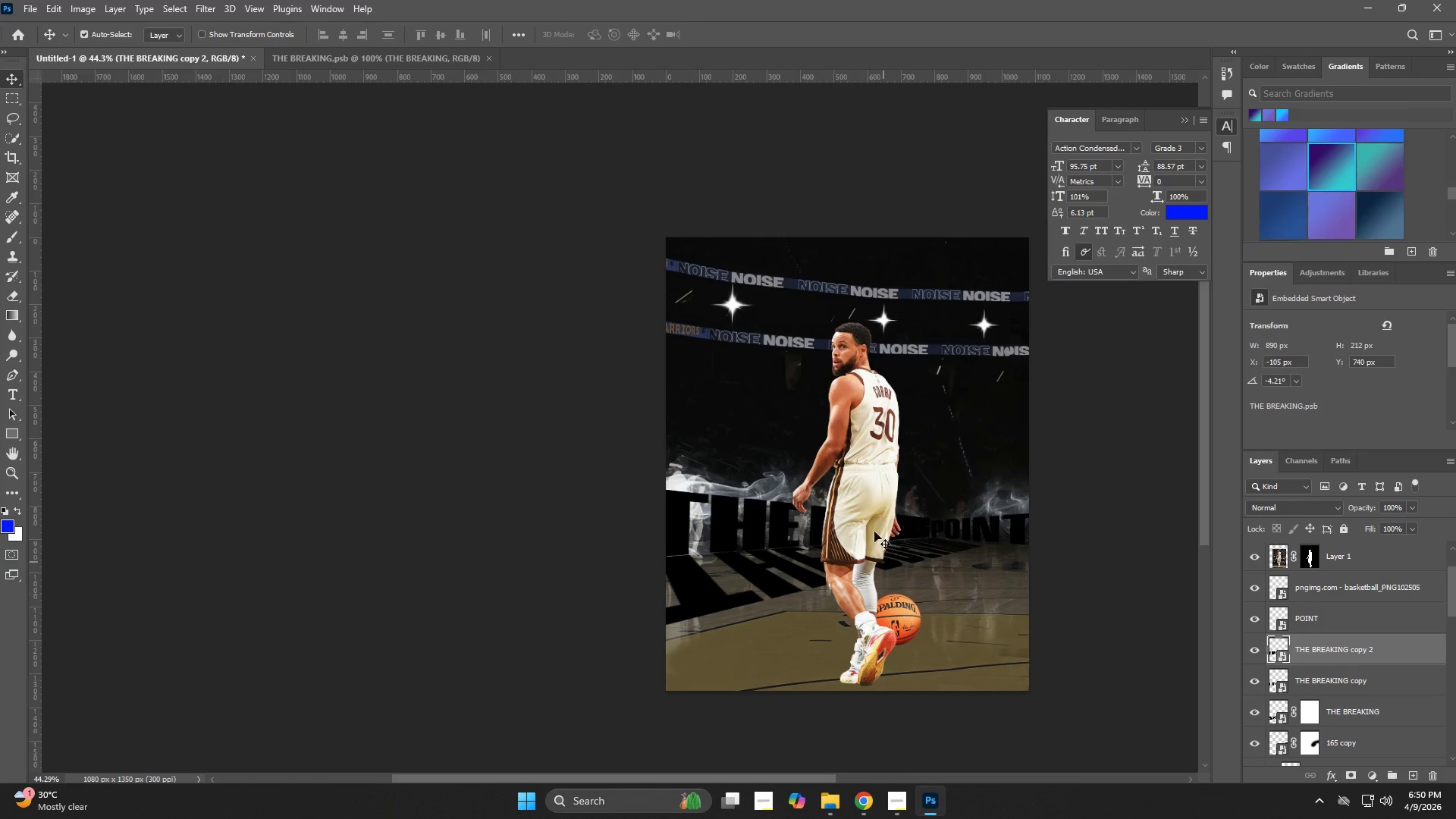 
key(V)
 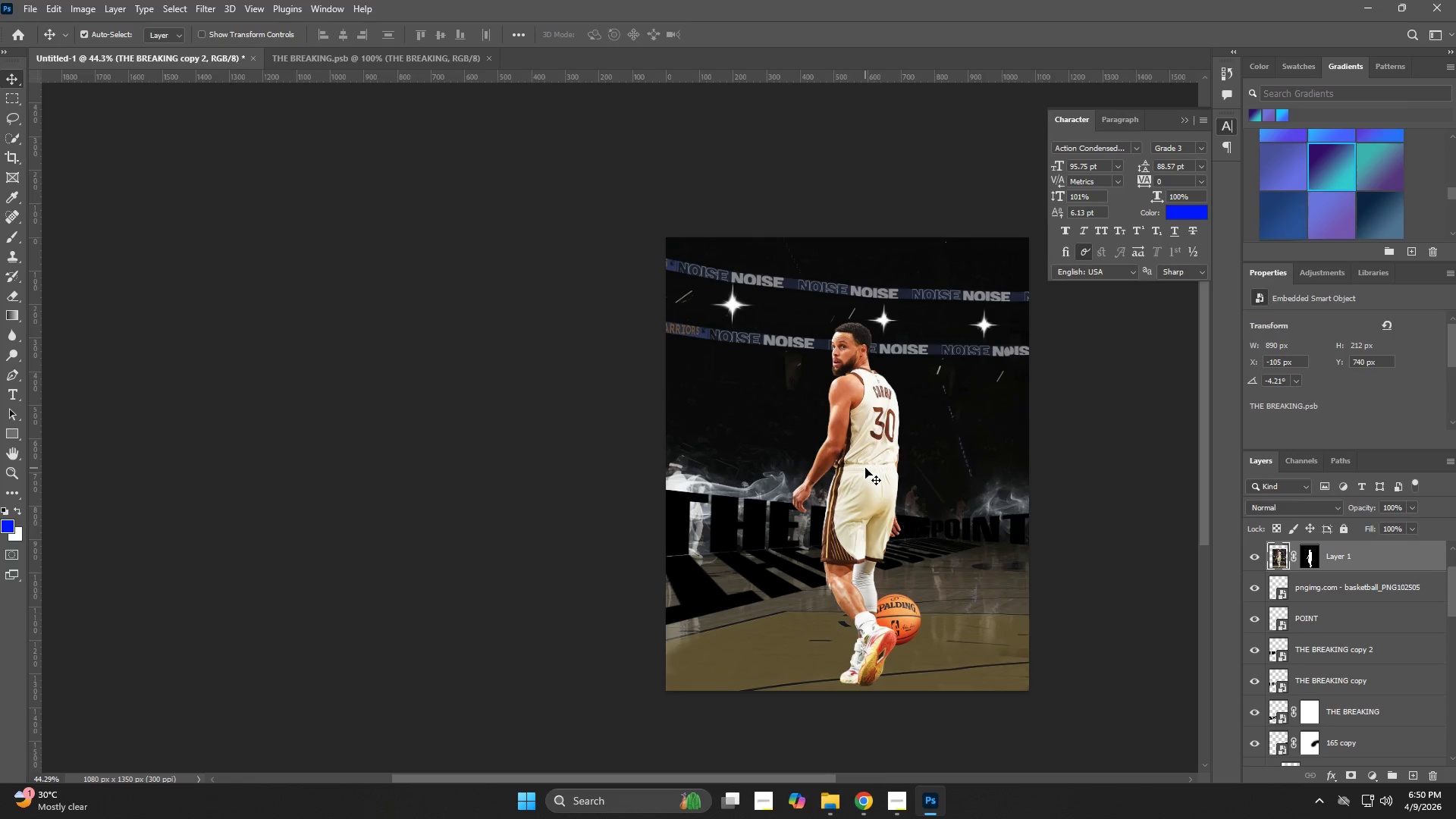 
double_click([865, 468])
 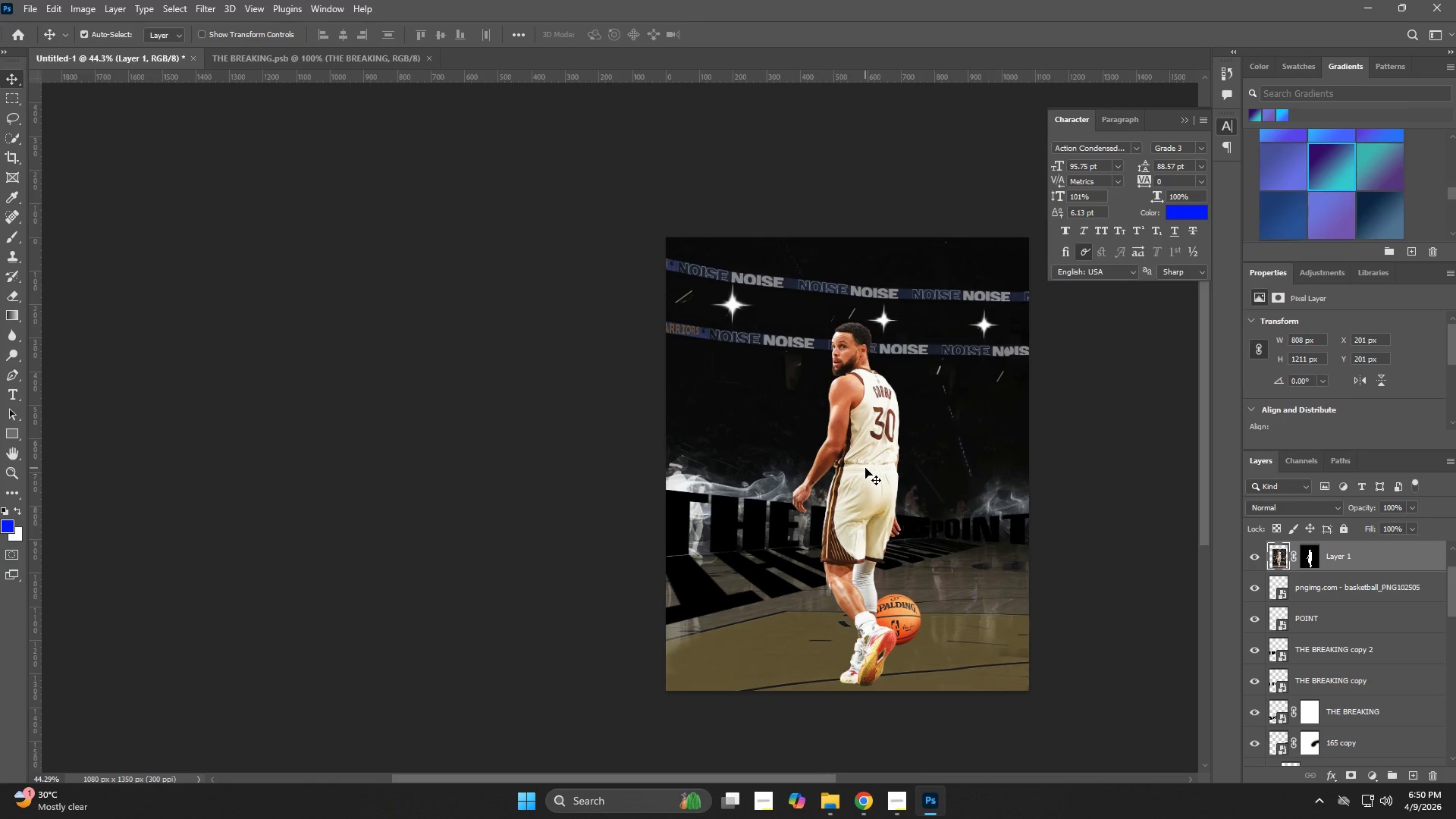 
triple_click([865, 468])
 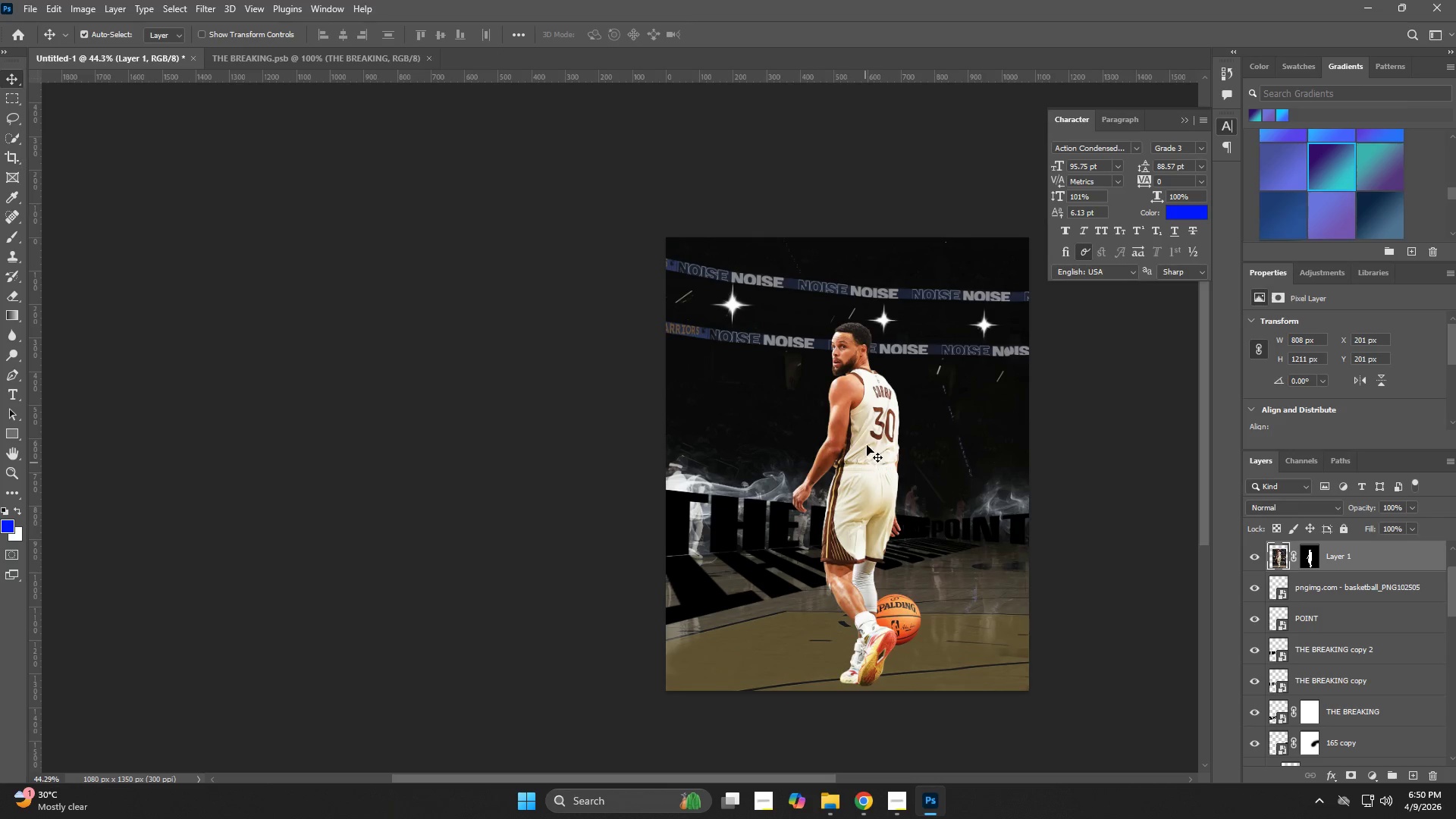 
double_click([867, 444])
 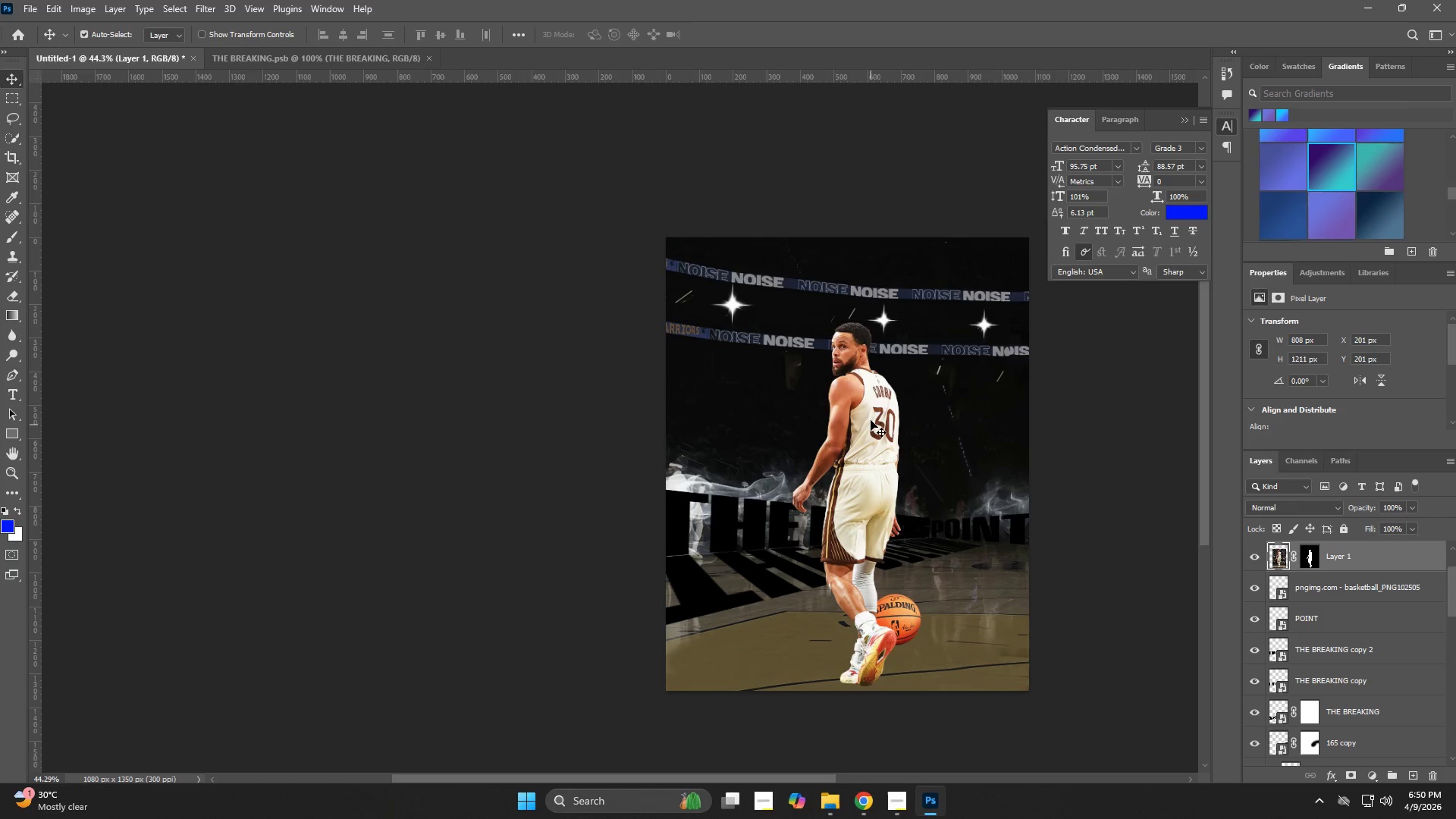 
left_click([871, 418])
 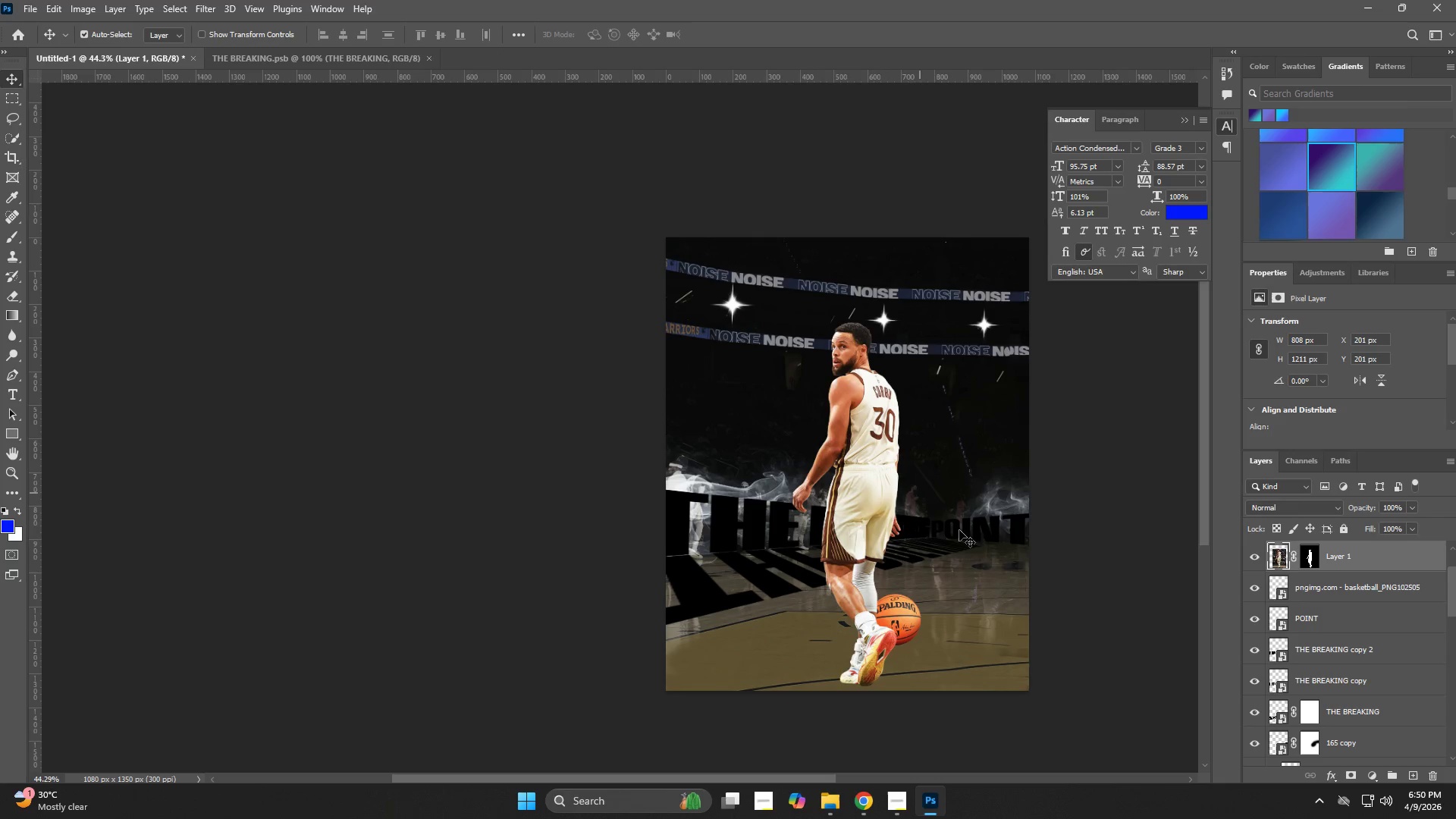 
key(Control+Shift+ShiftLeft)
 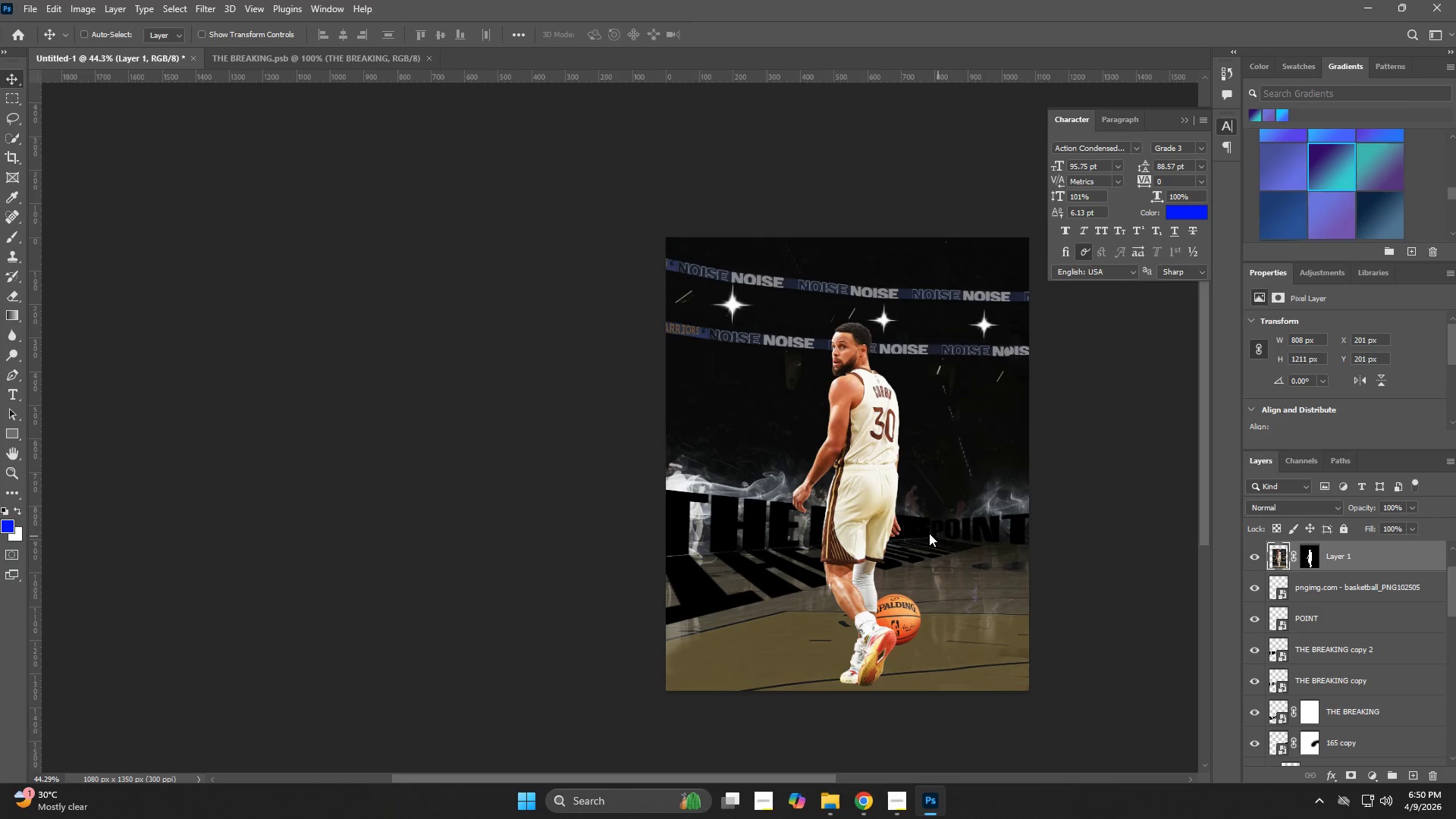 
key(Control+Shift+A)
 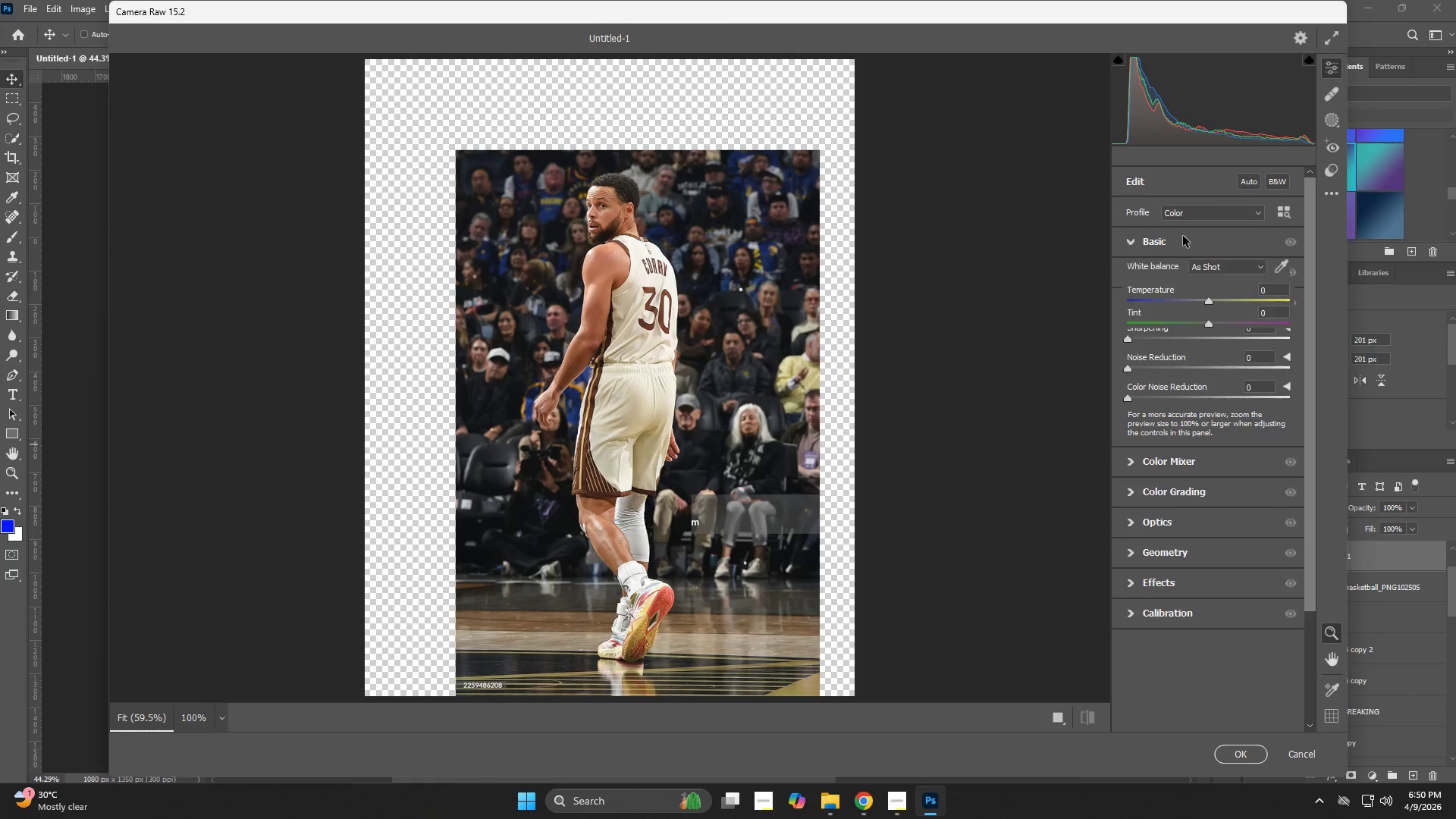 
wait(5.67)
 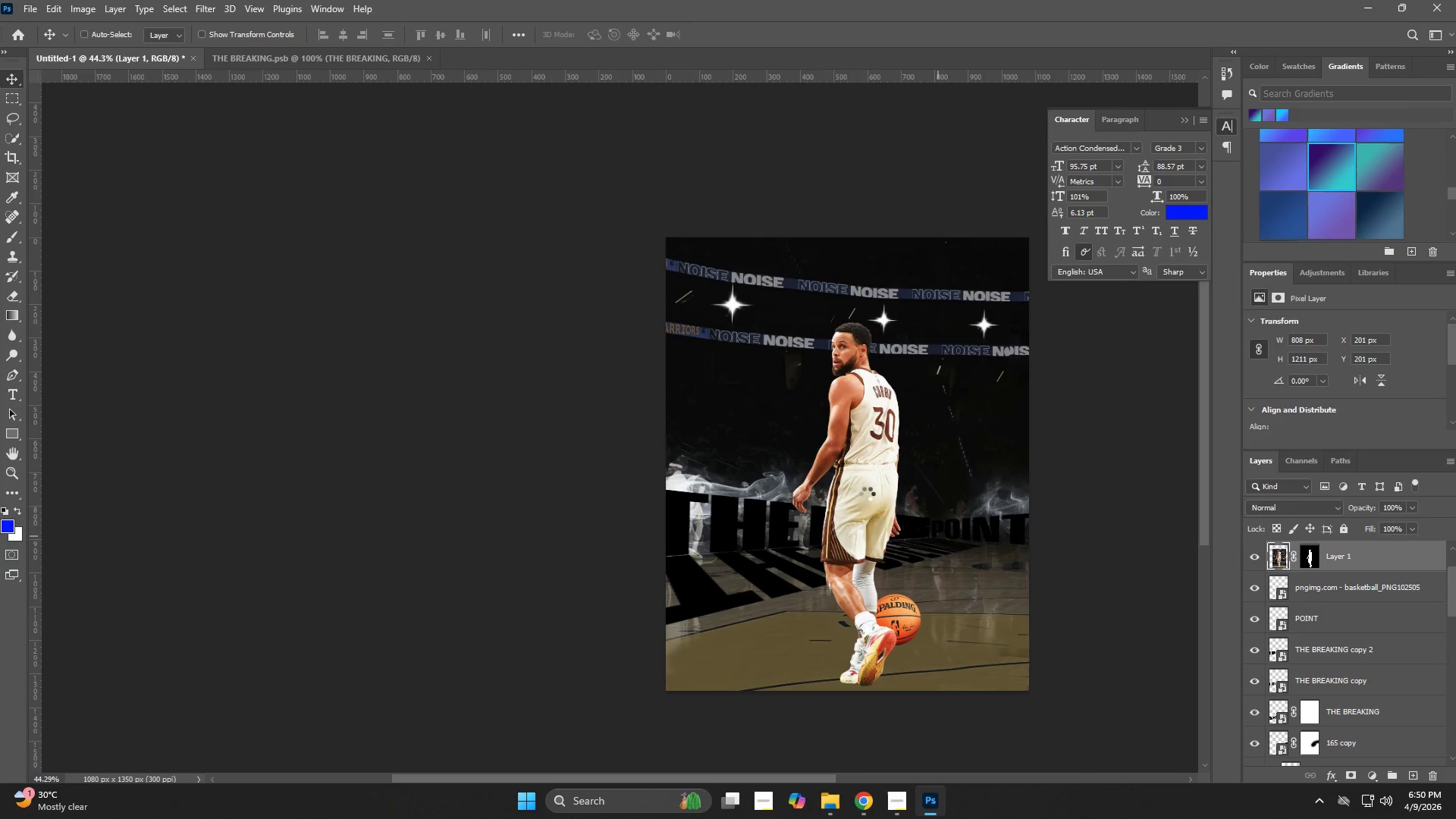 
left_click_drag(start_coordinate=[1235, 532], to_coordinate=[1260, 535])
 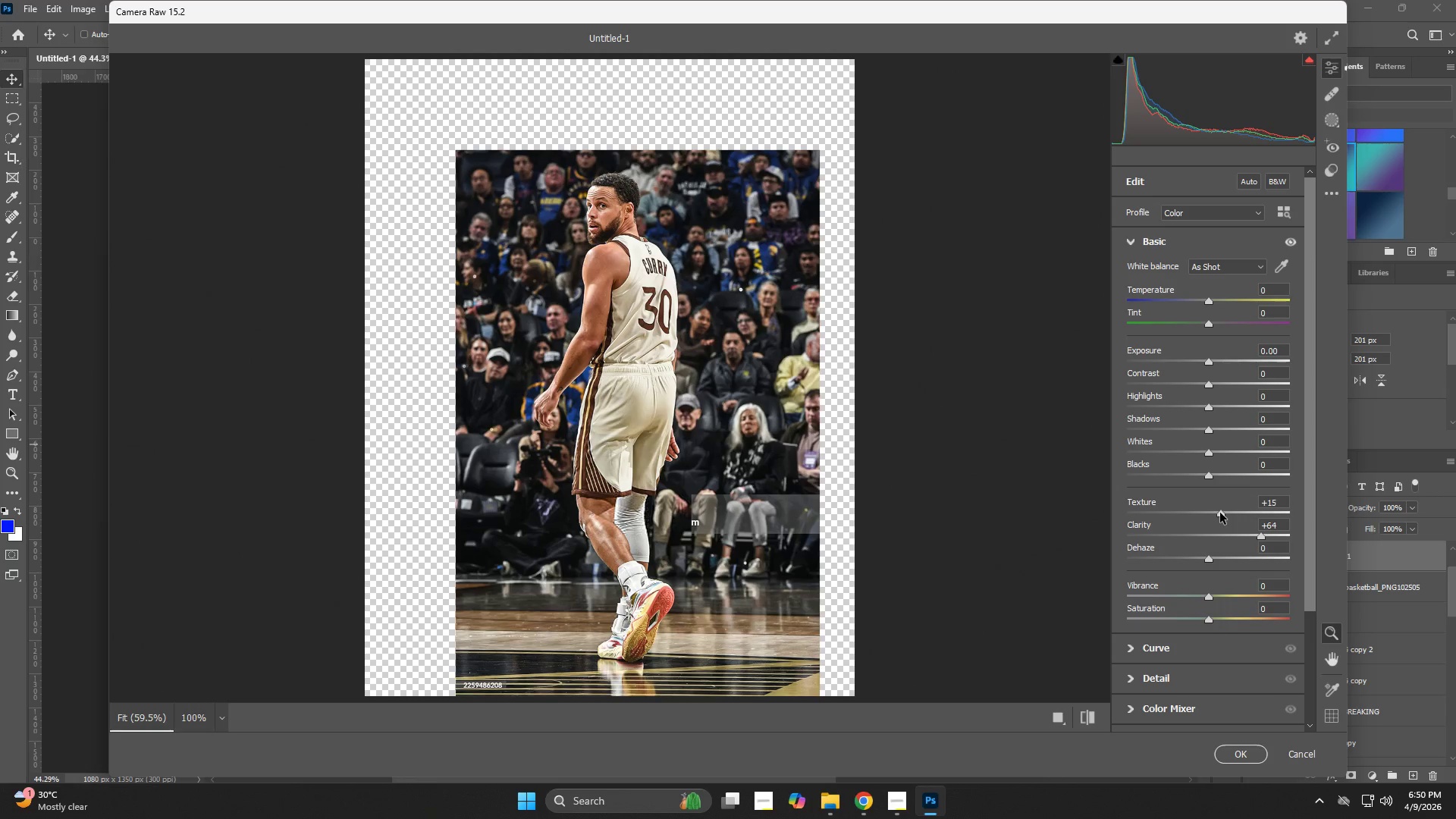 
left_click([1220, 513])
 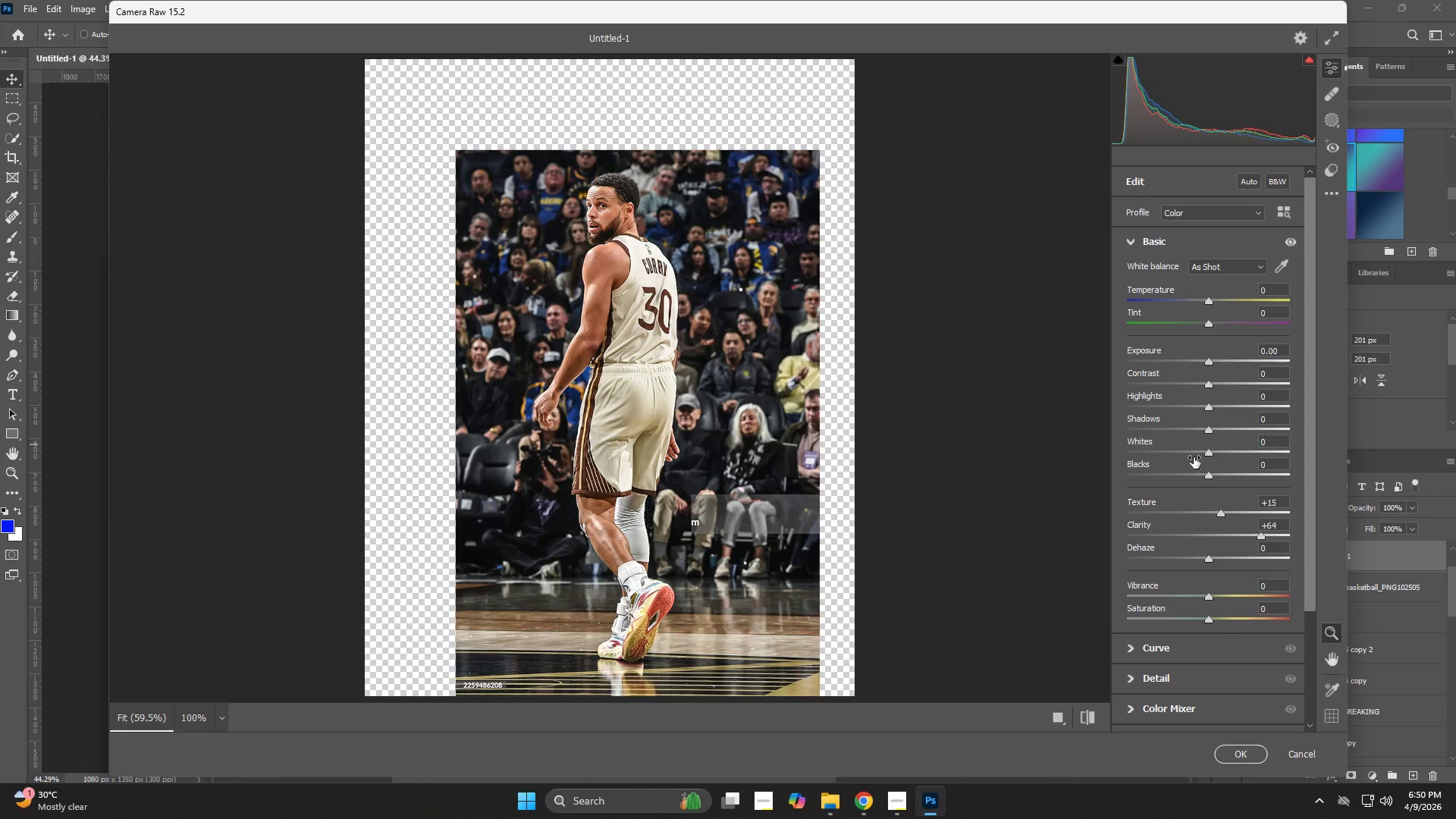 
left_click_drag(start_coordinate=[1184, 453], to_coordinate=[1176, 456])
 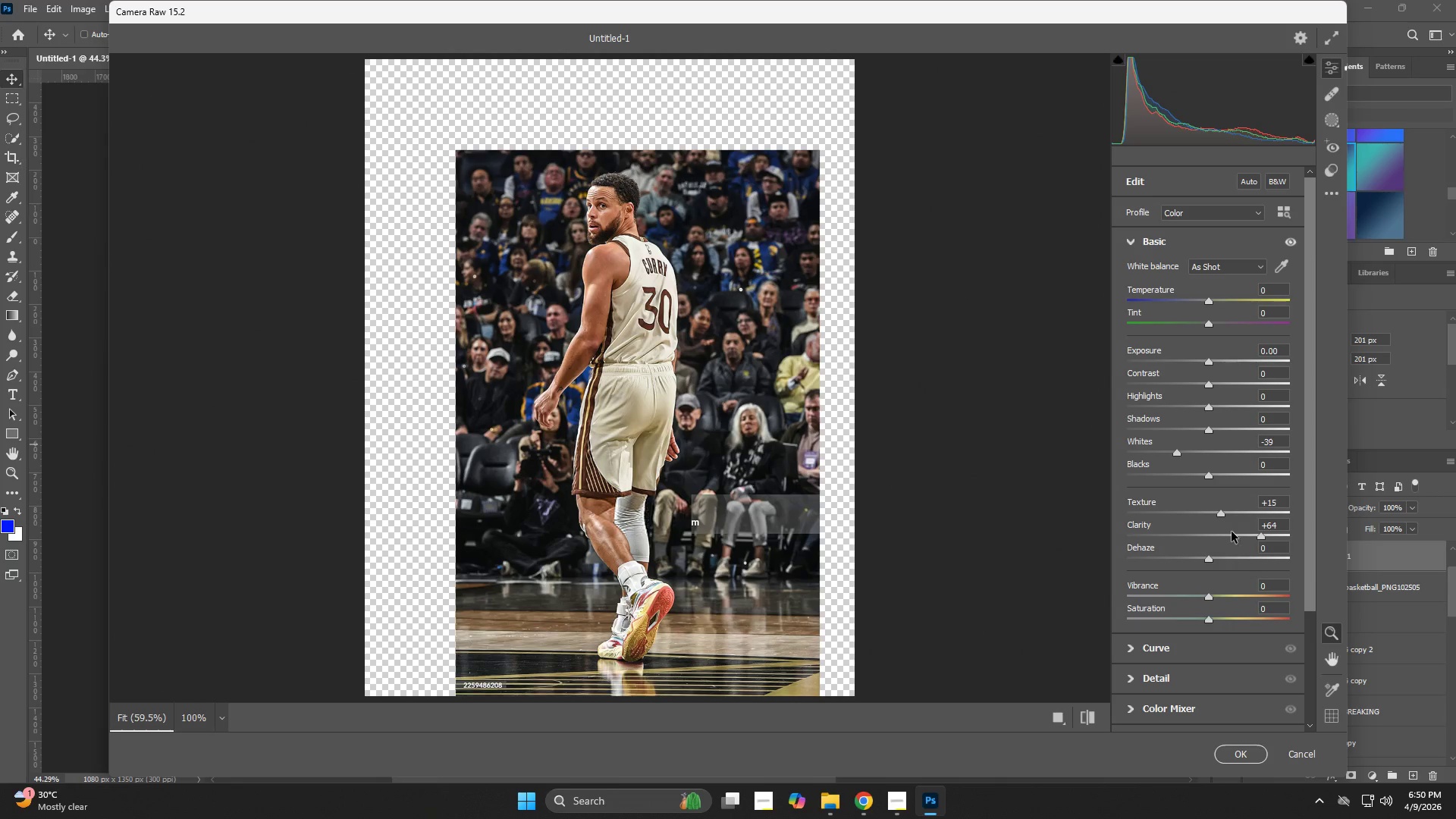 
left_click([1169, 237])
 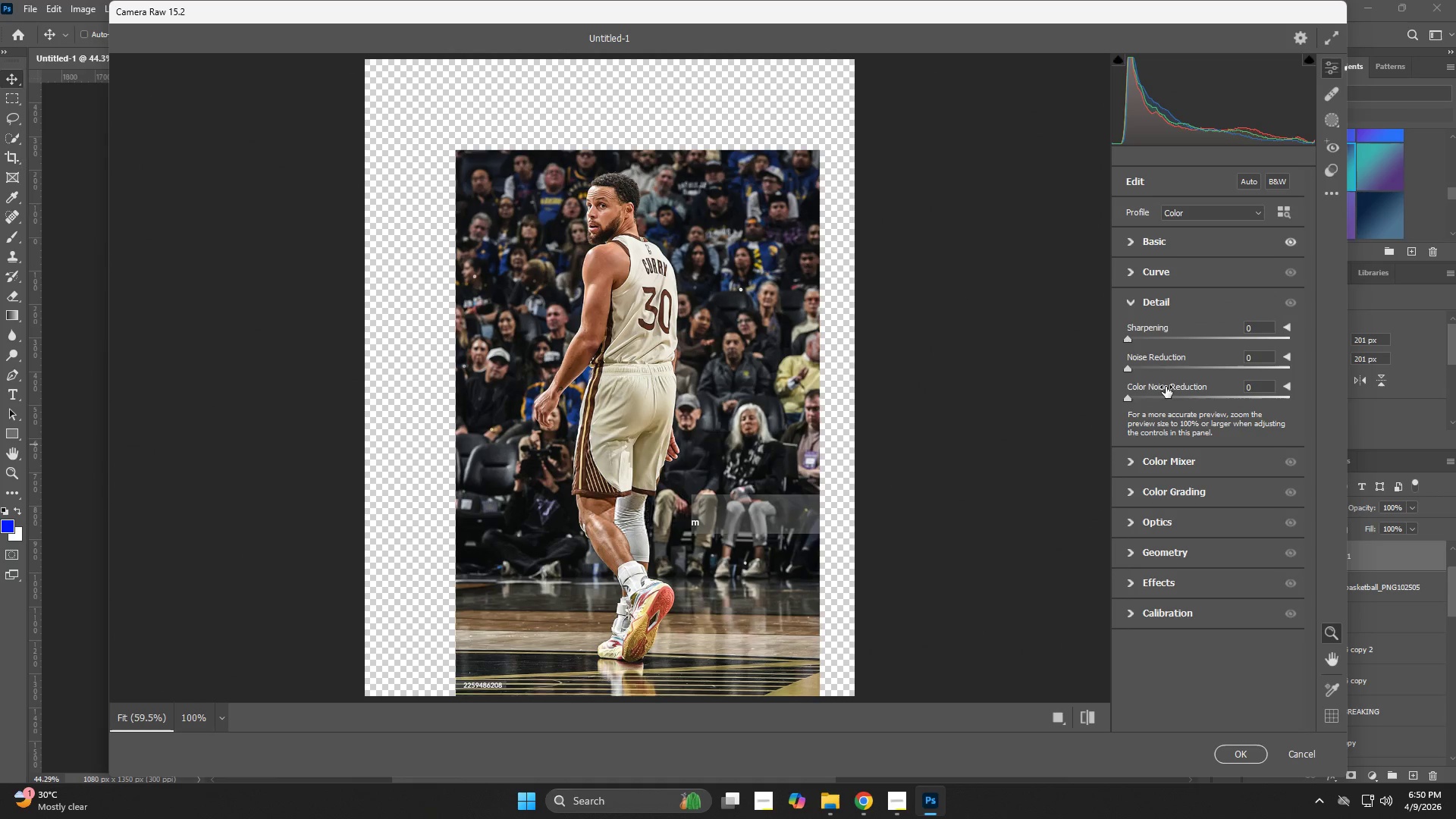 
left_click_drag(start_coordinate=[1170, 337], to_coordinate=[1175, 339])
 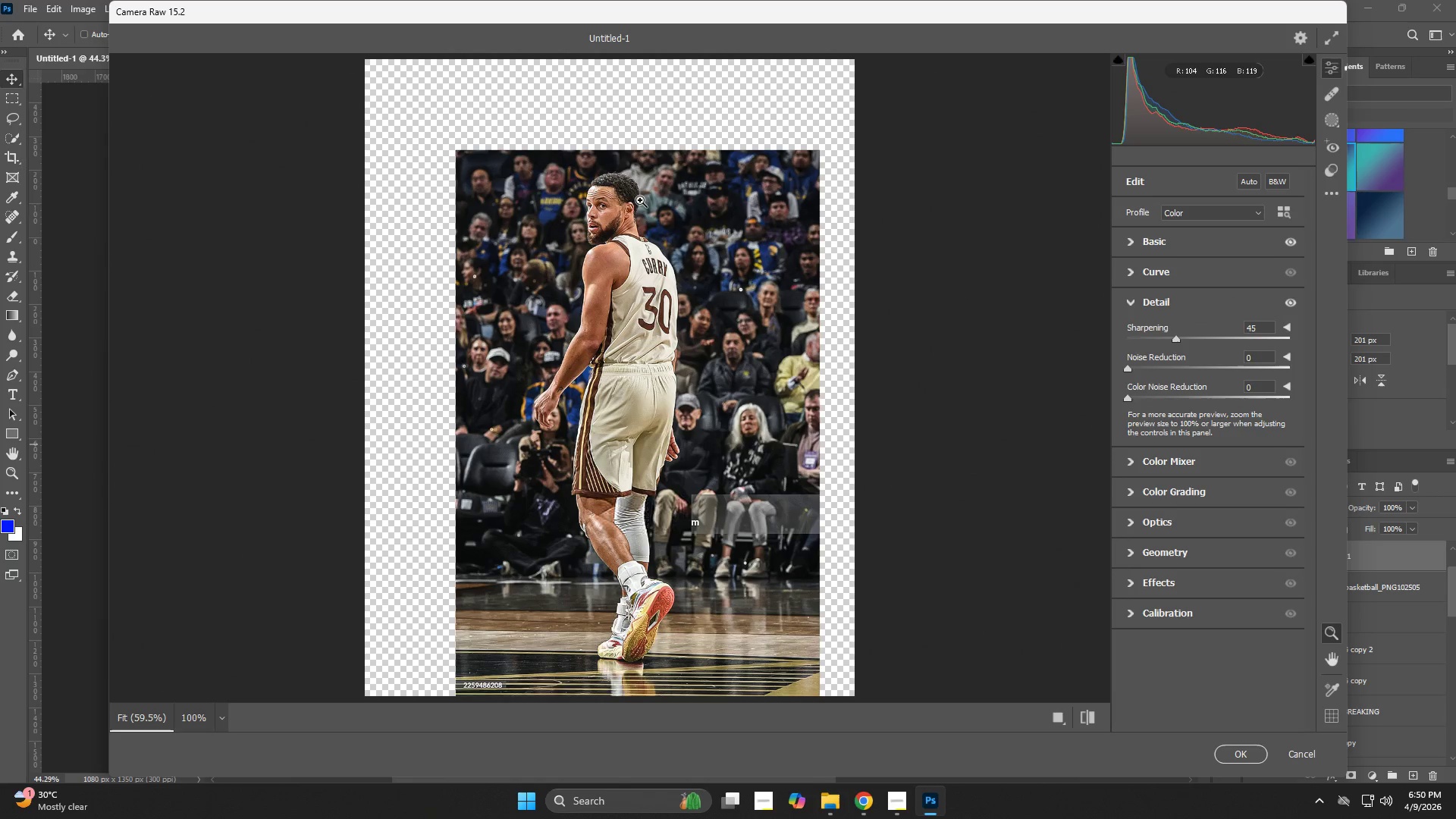 
left_click_drag(start_coordinate=[617, 195], to_coordinate=[621, 215])
 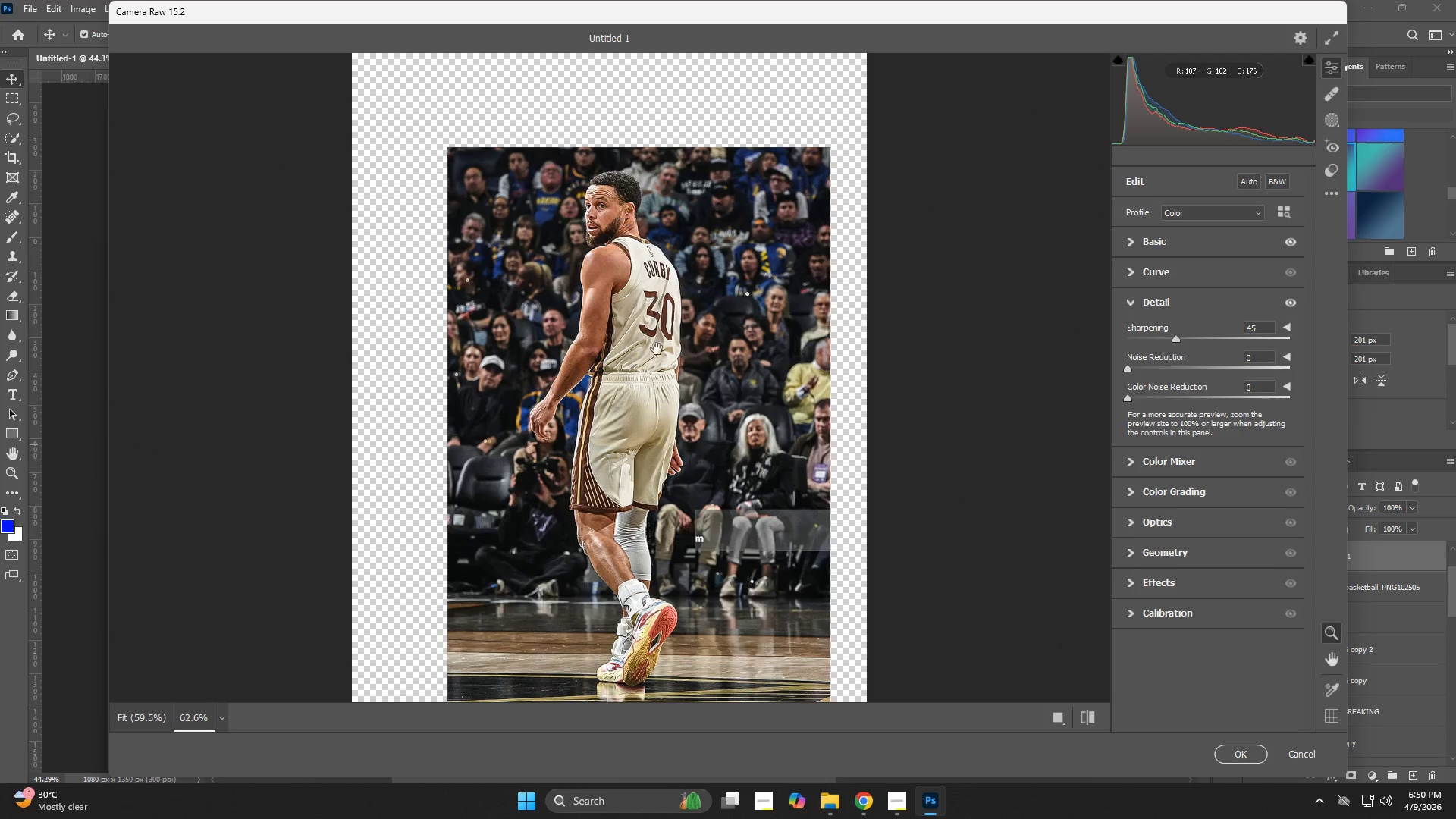 
hold_key(key=Space, duration=0.69)
 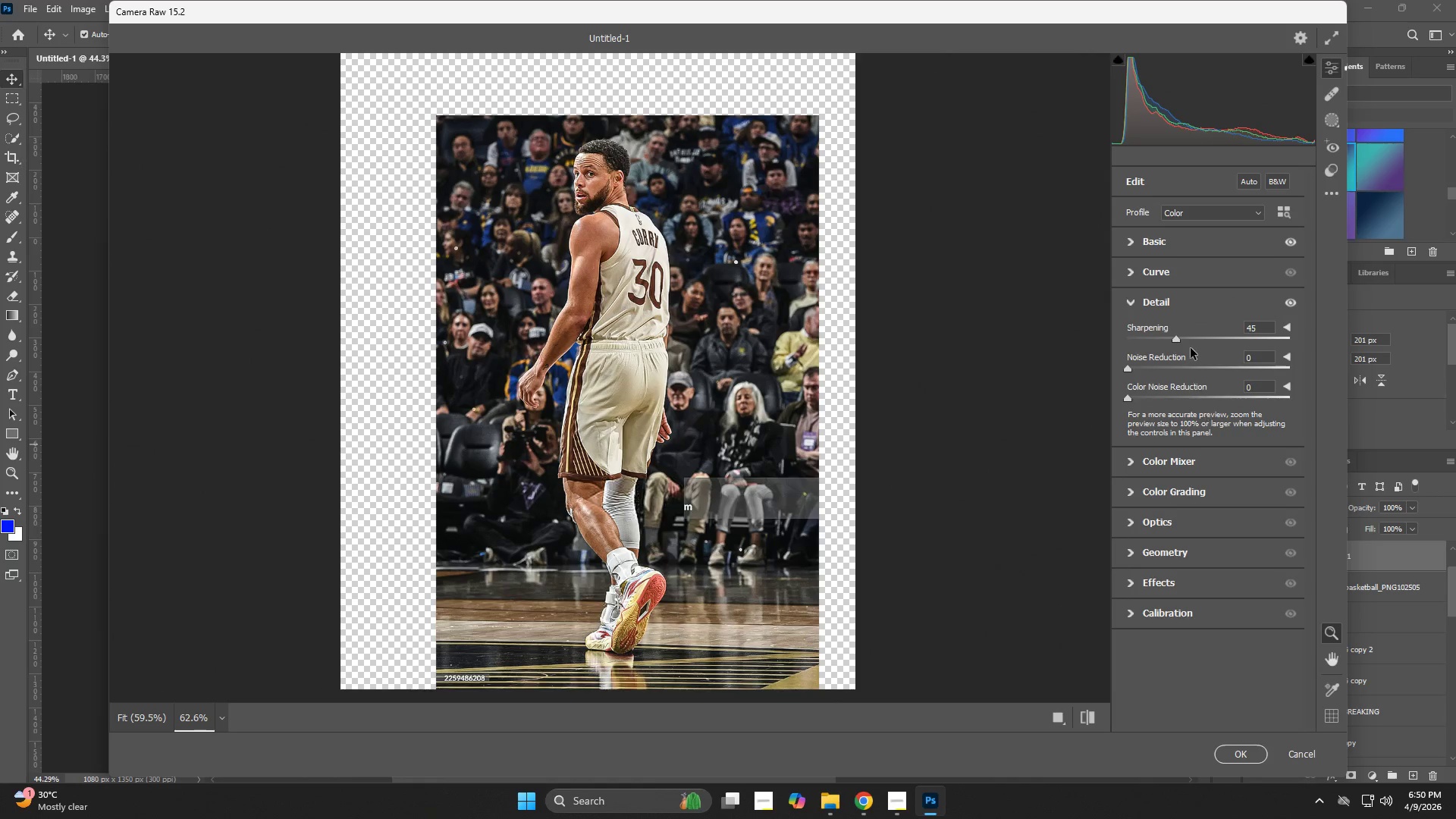 
left_click_drag(start_coordinate=[656, 350], to_coordinate=[645, 318])
 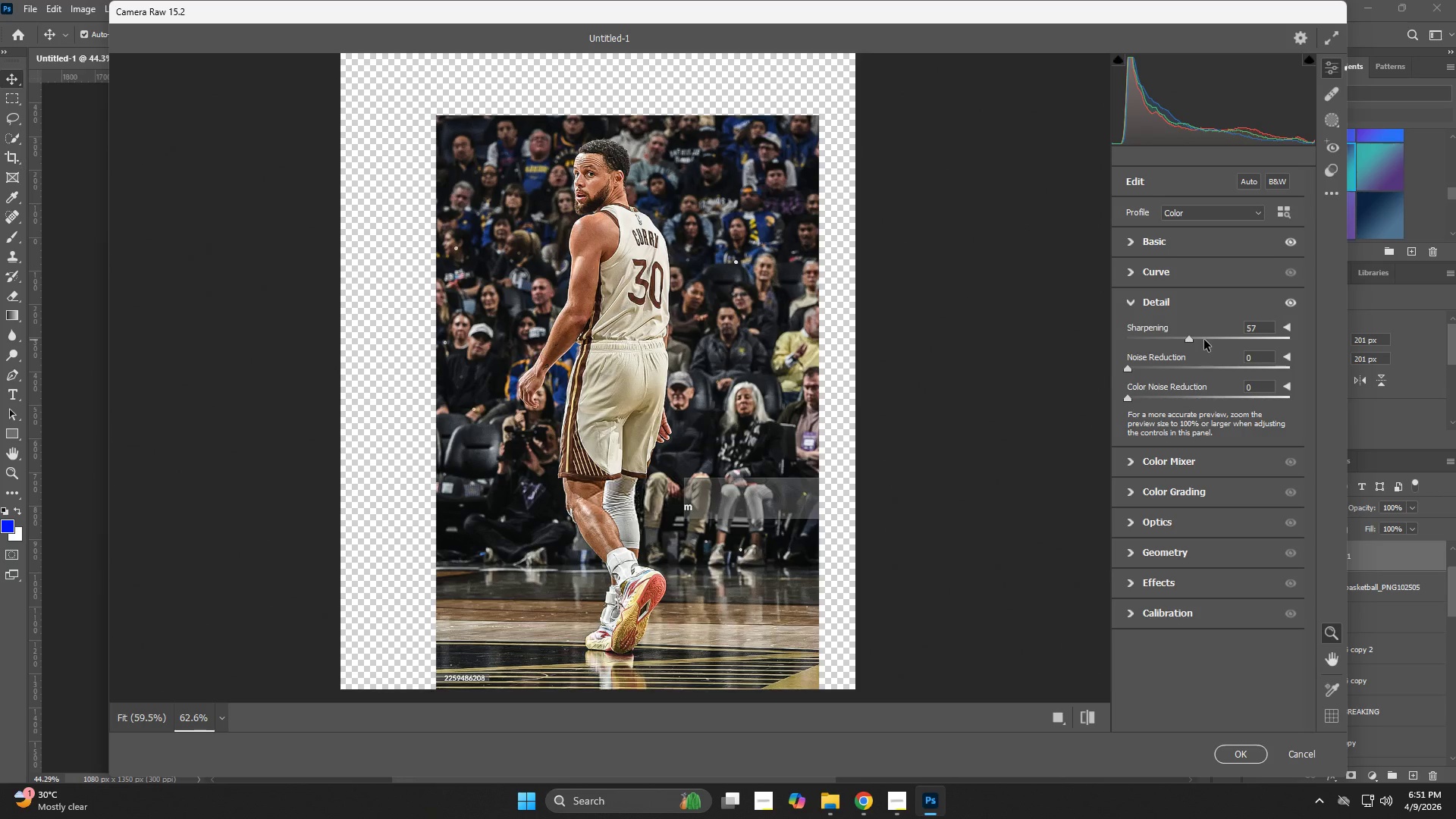 
wait(49.3)
 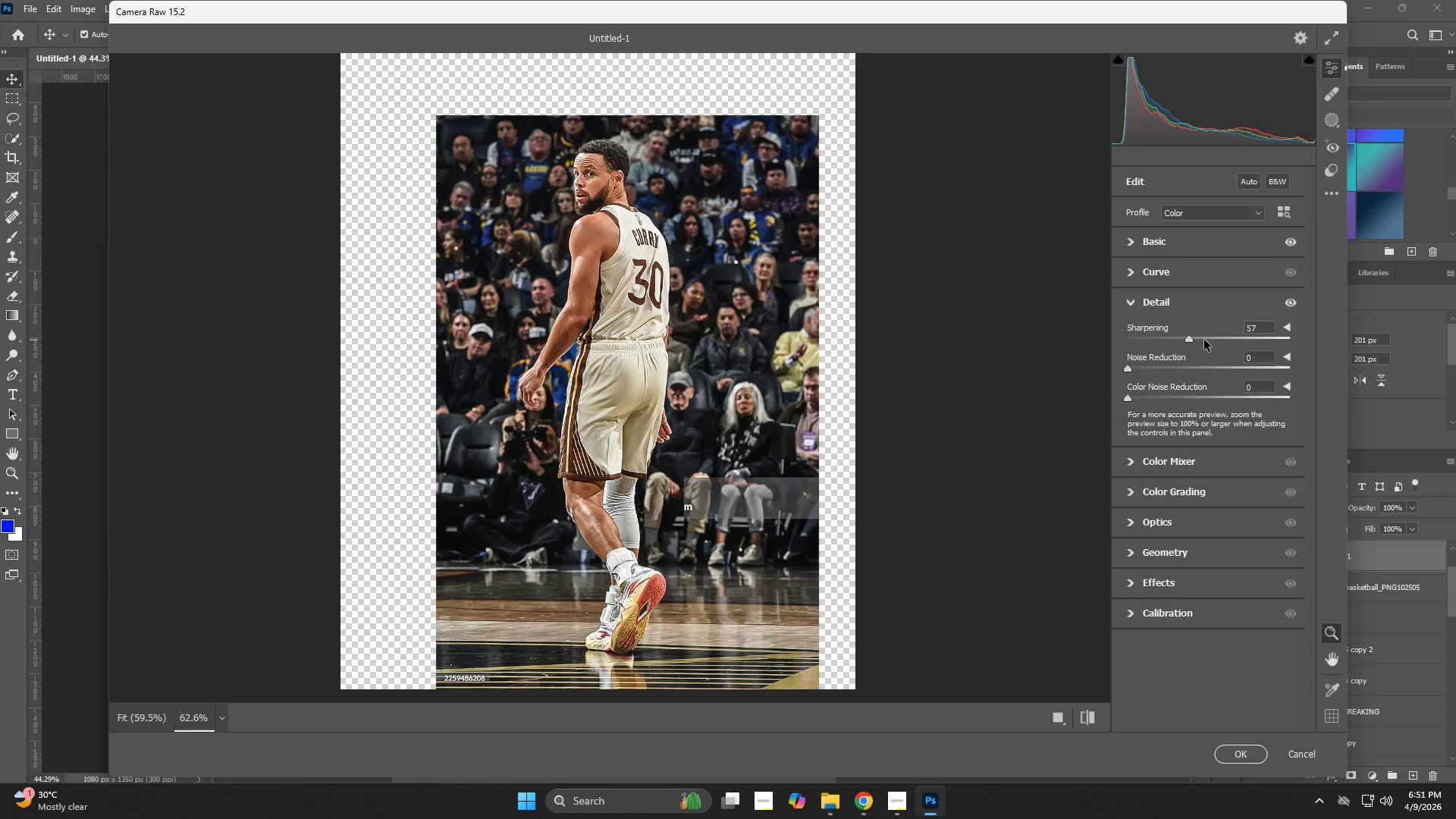 
left_click([1181, 249])
 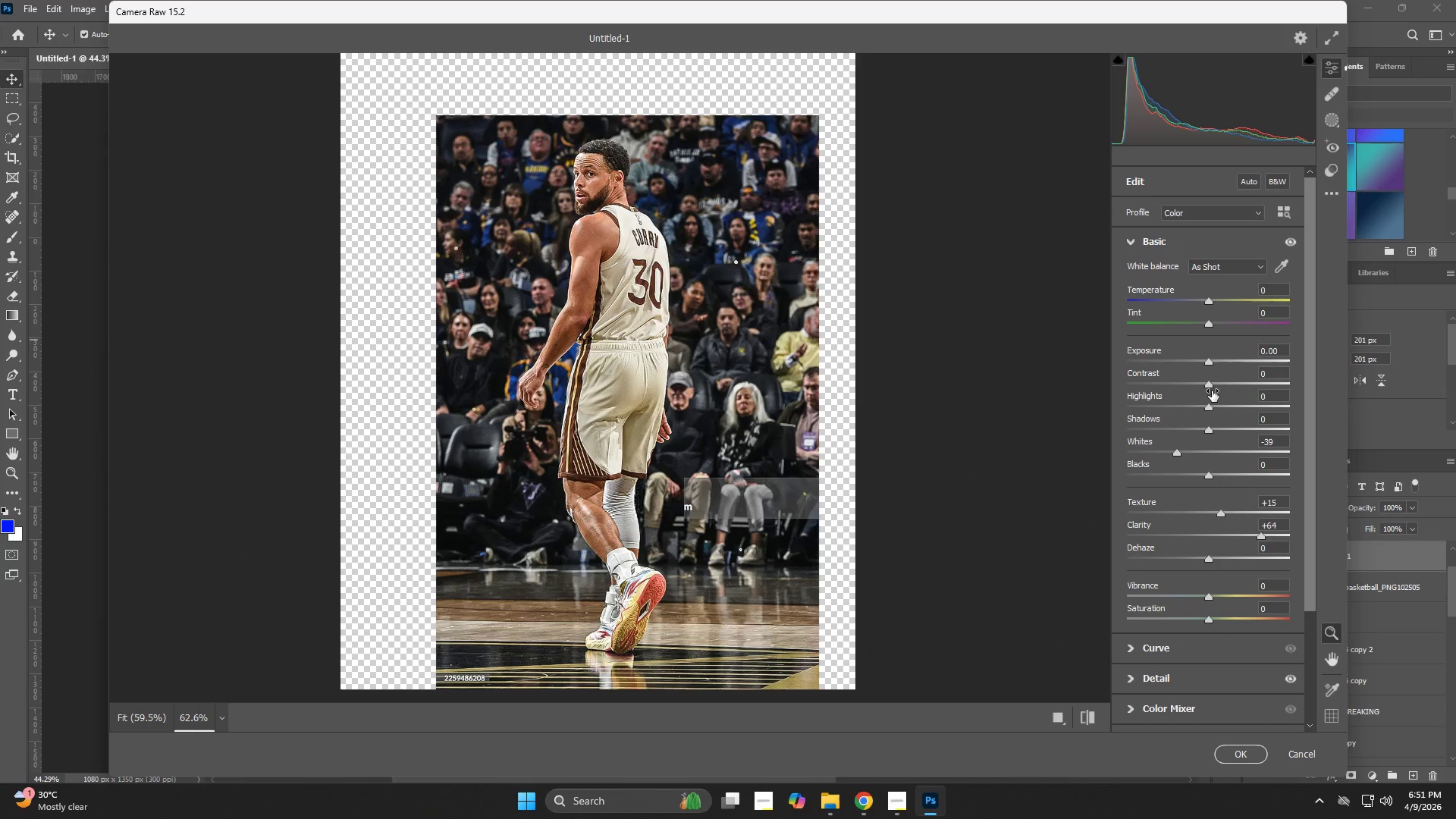 
left_click_drag(start_coordinate=[1213, 381], to_coordinate=[1222, 380])
 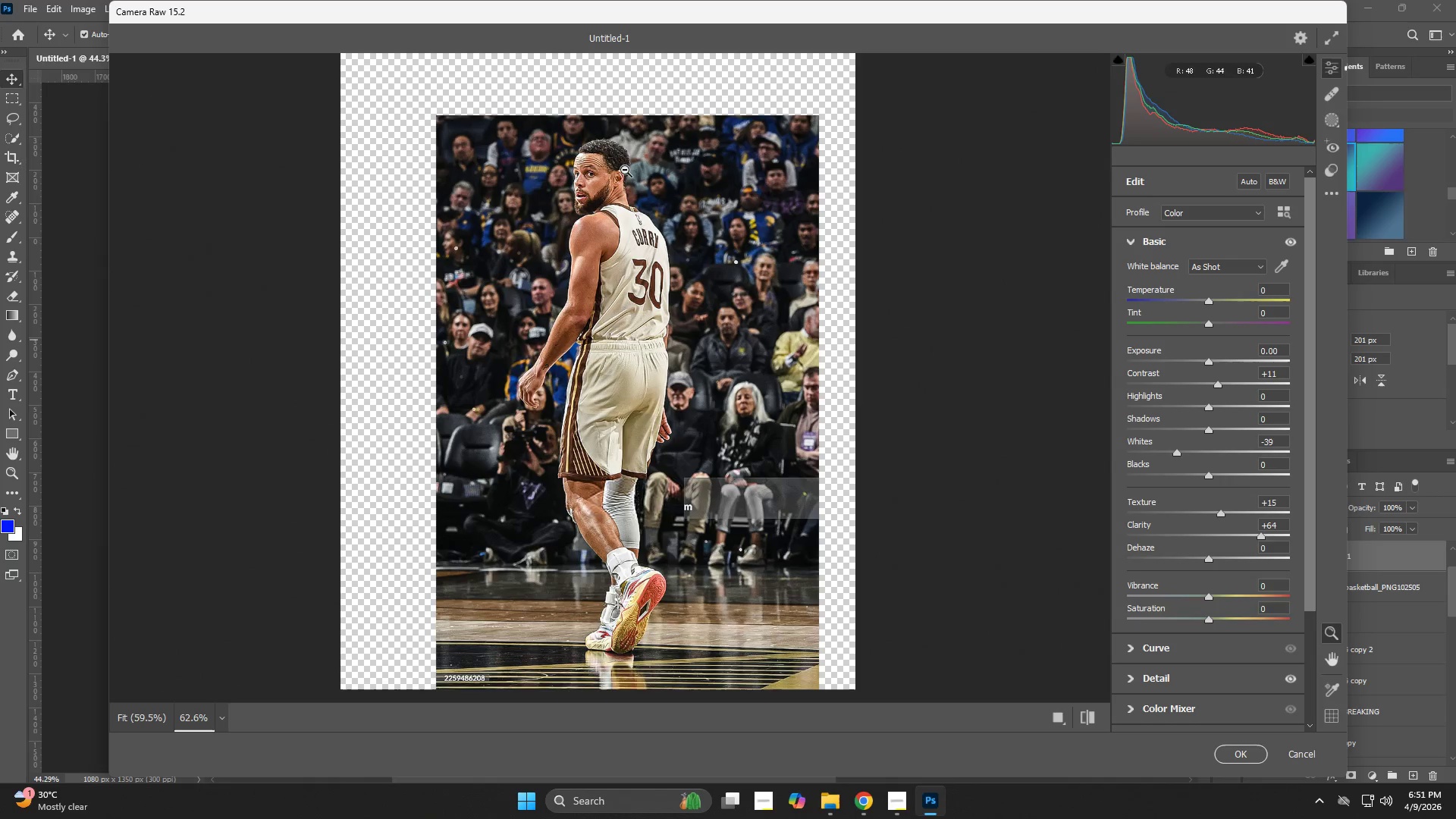 
left_click_drag(start_coordinate=[625, 170], to_coordinate=[670, 193])
 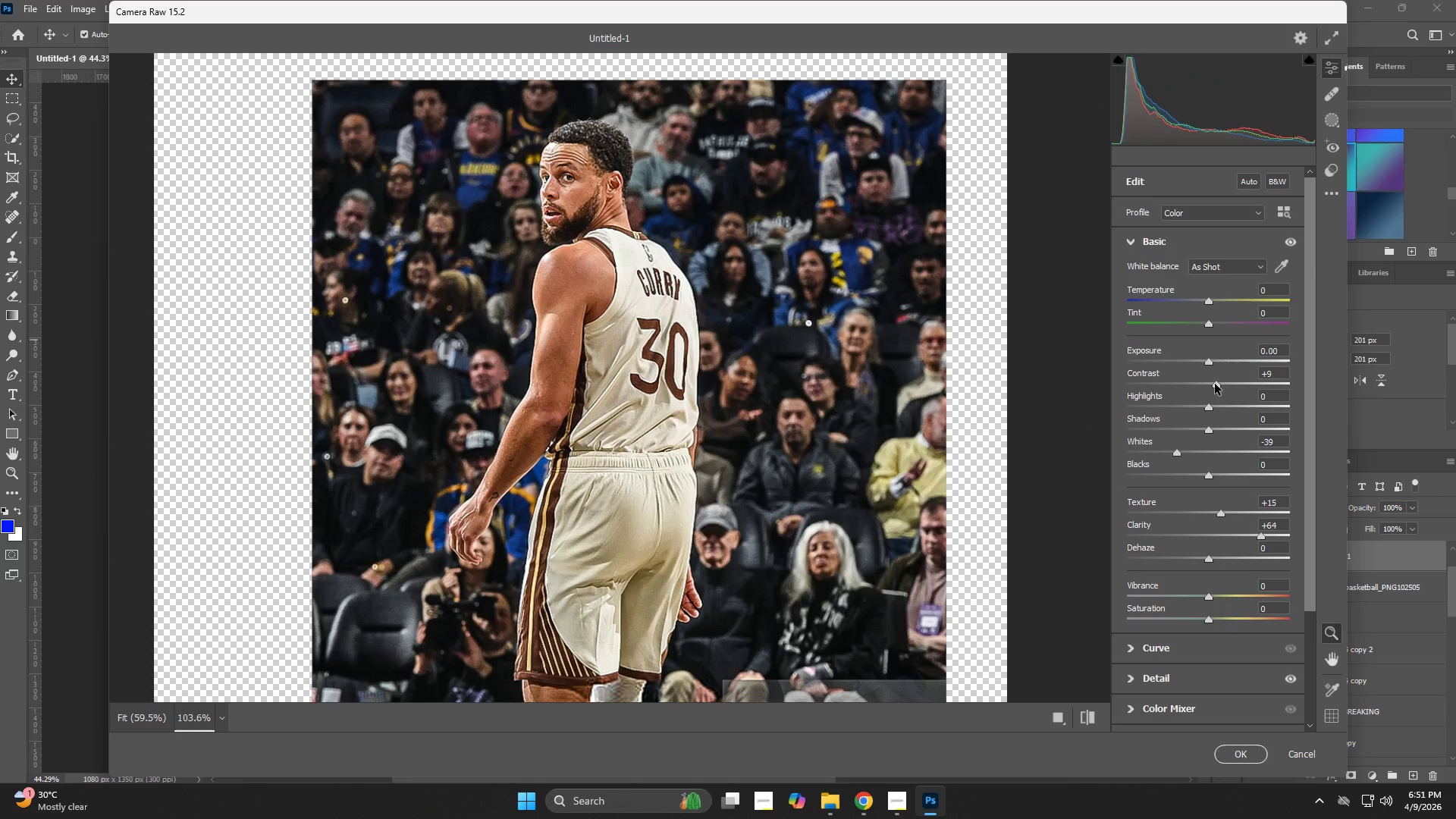 
left_click([1163, 244])
 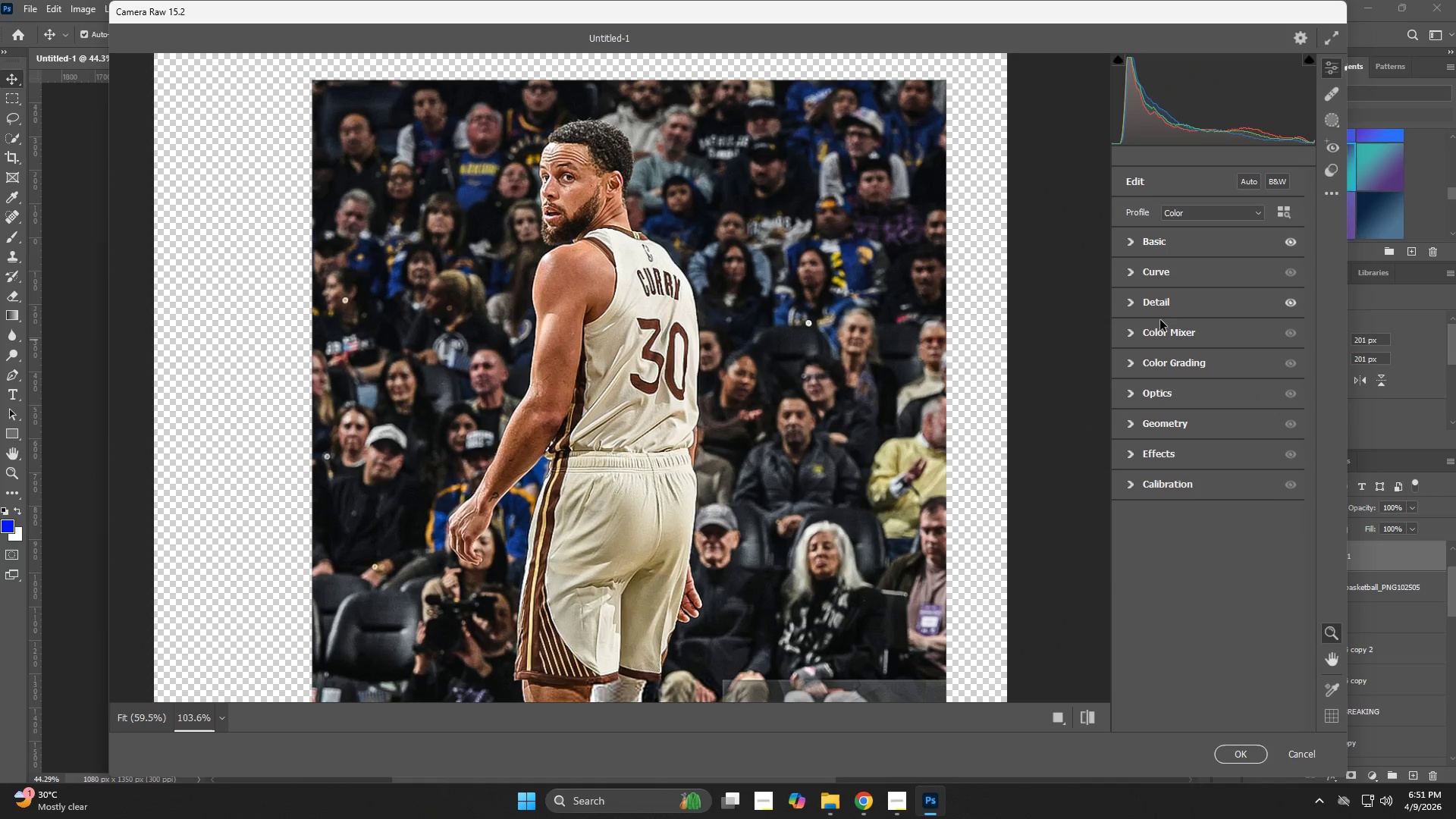 
left_click([1158, 302])
 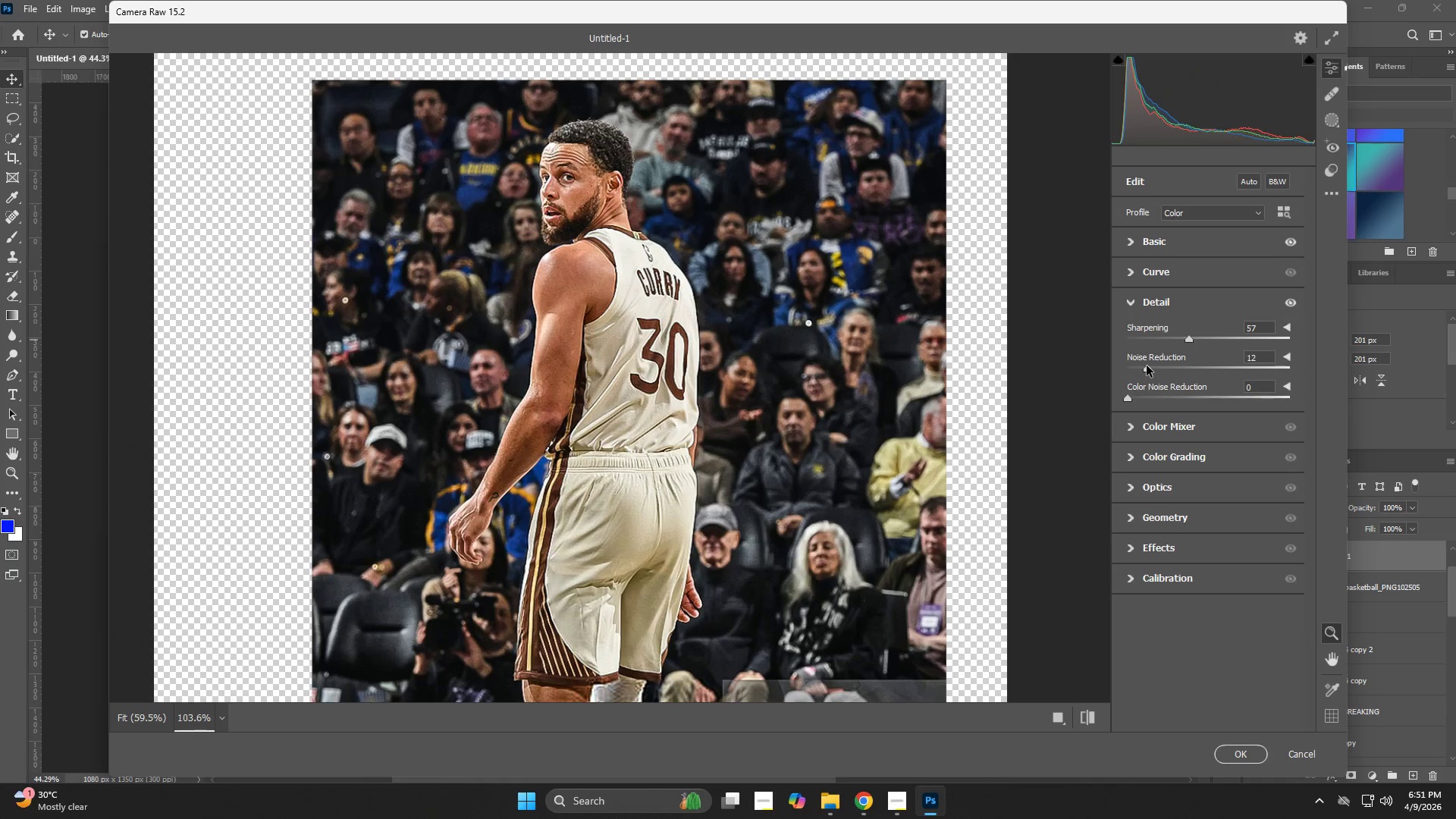 
left_click([1147, 366])
 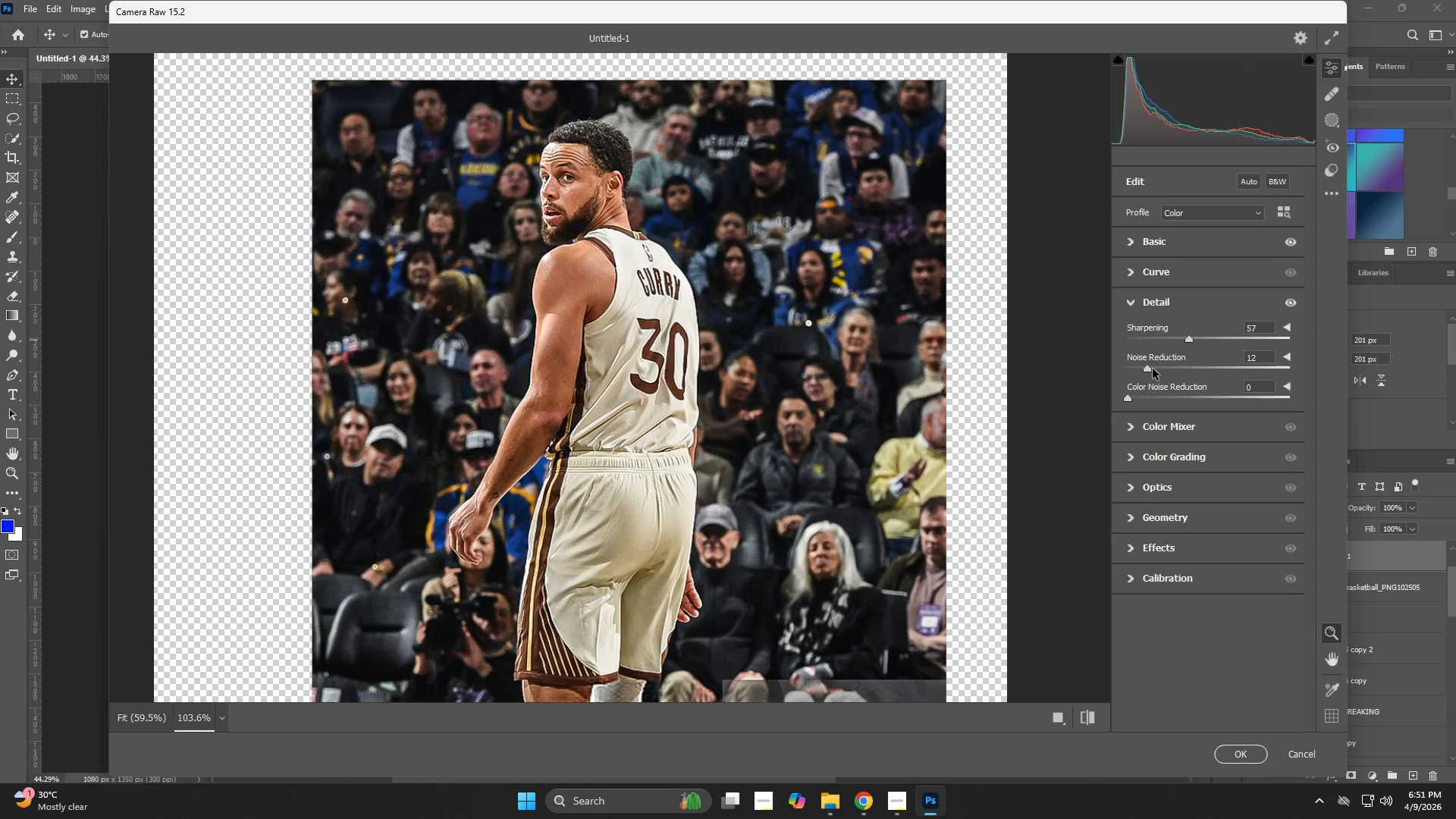 
left_click_drag(start_coordinate=[1152, 369], to_coordinate=[1157, 368])
 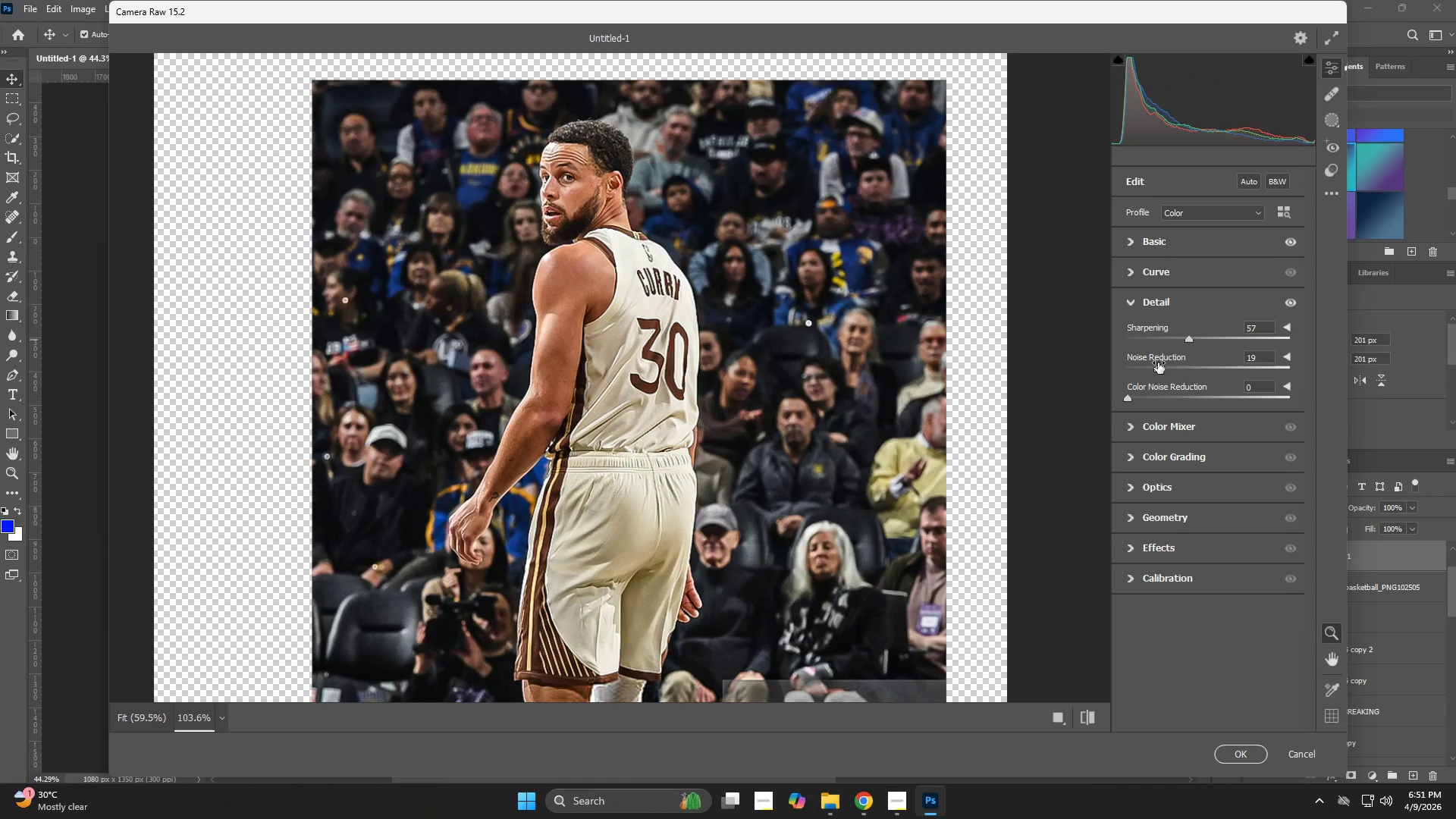 
left_click_drag(start_coordinate=[1158, 363], to_coordinate=[1163, 369])
 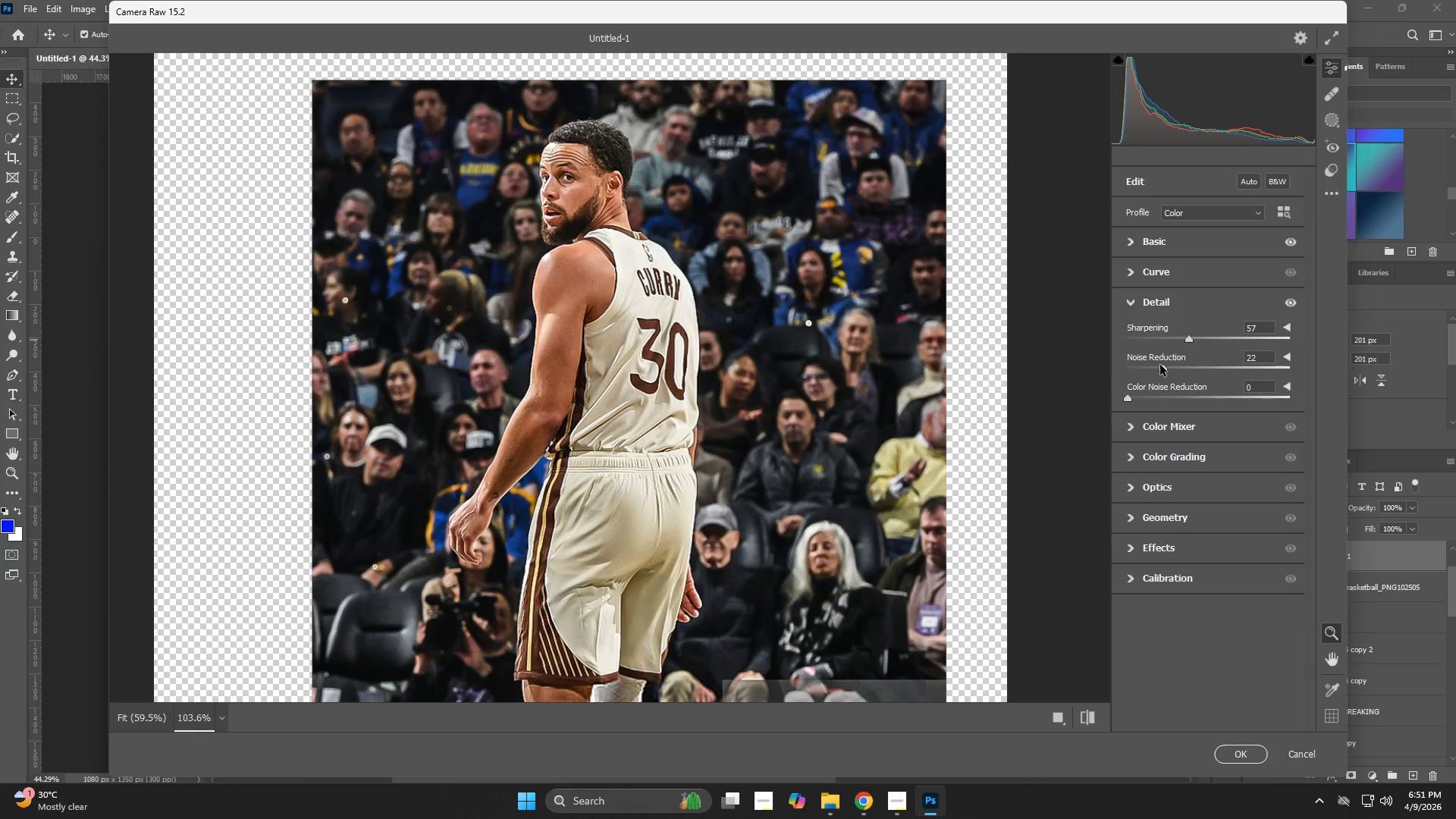 
left_click([1160, 365])
 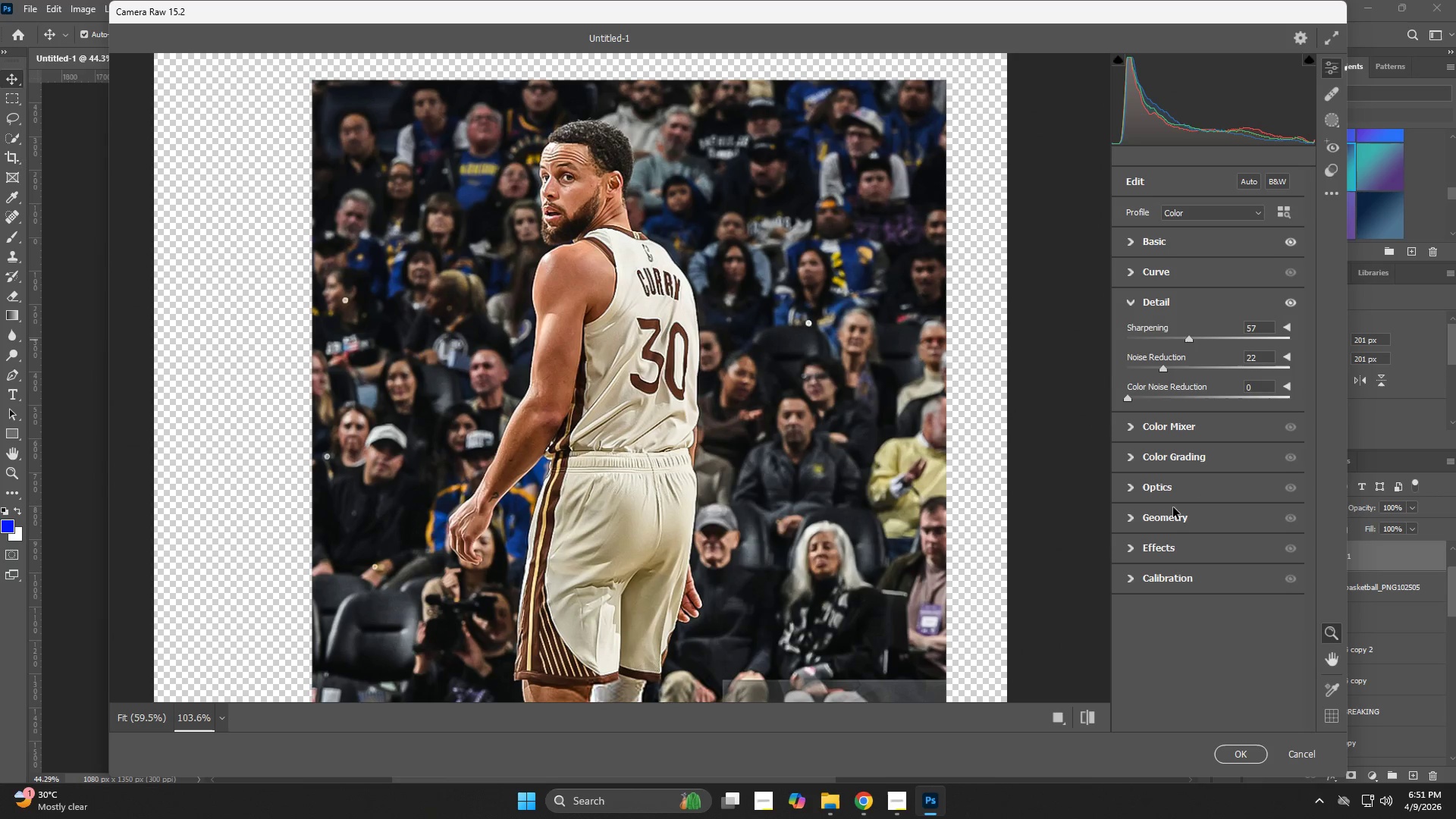 
scroll: coordinate [1173, 511], scroll_direction: down, amount: 1.0
 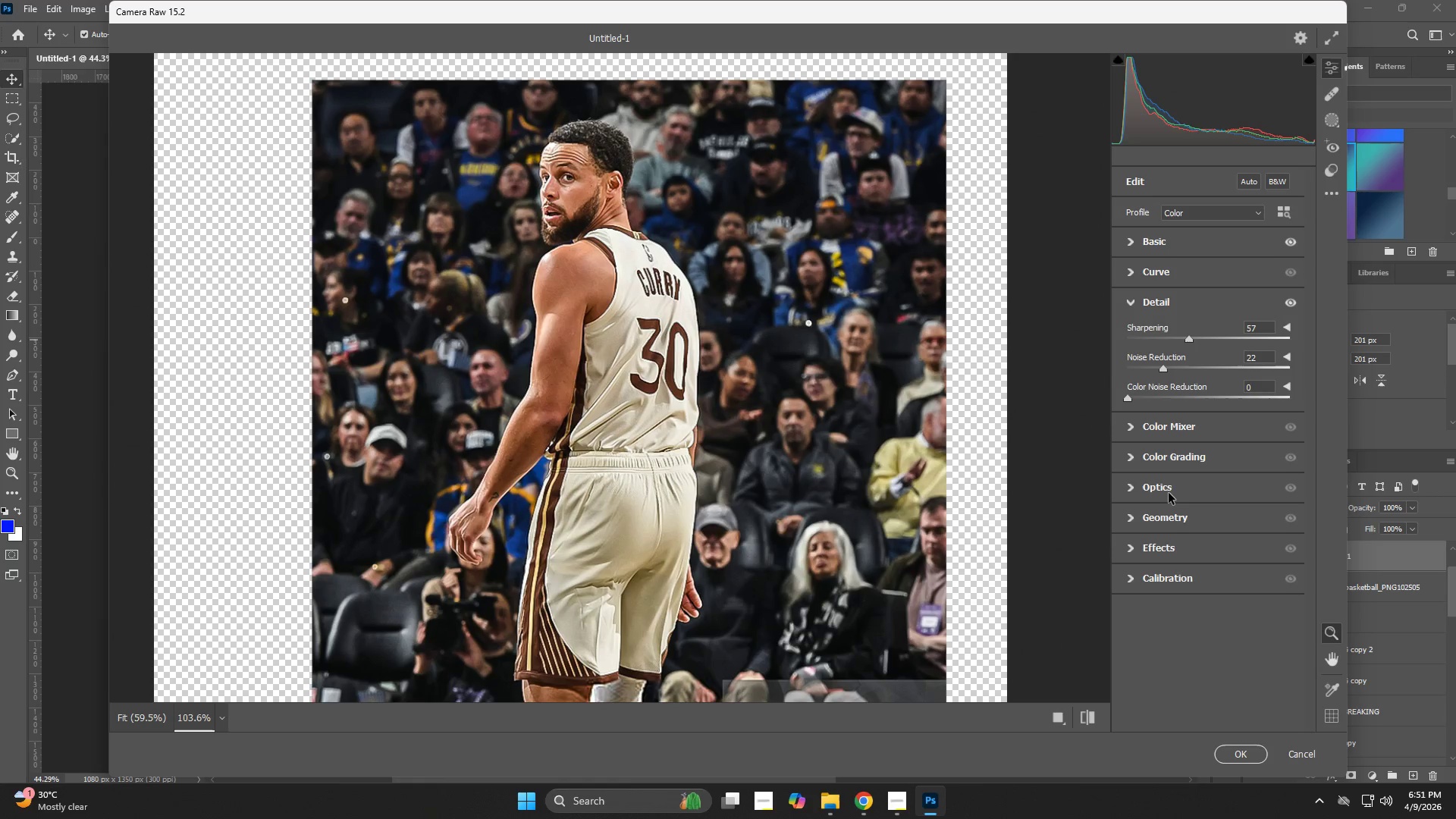 
left_click([1178, 461])
 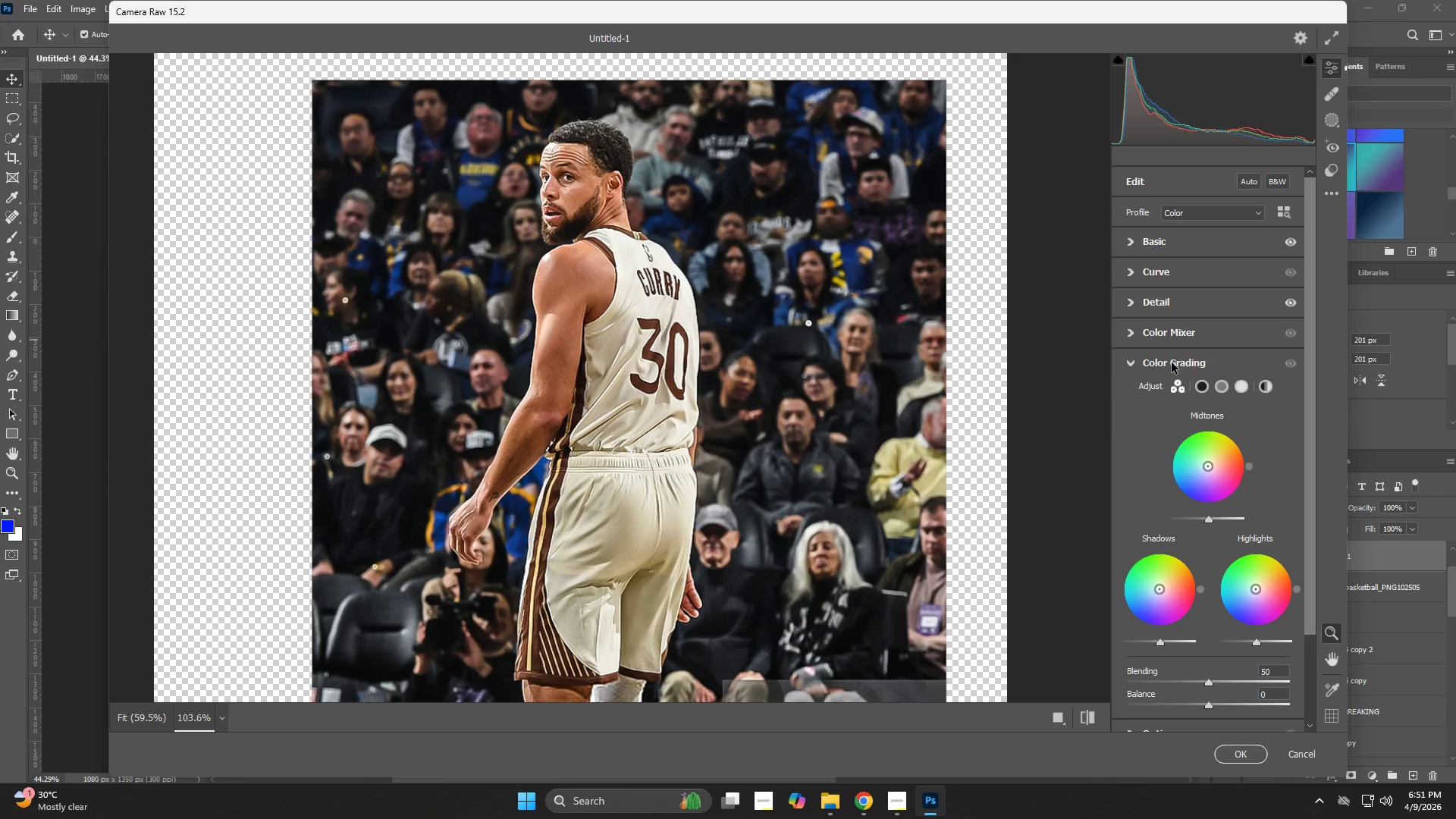 
left_click([1170, 335])
 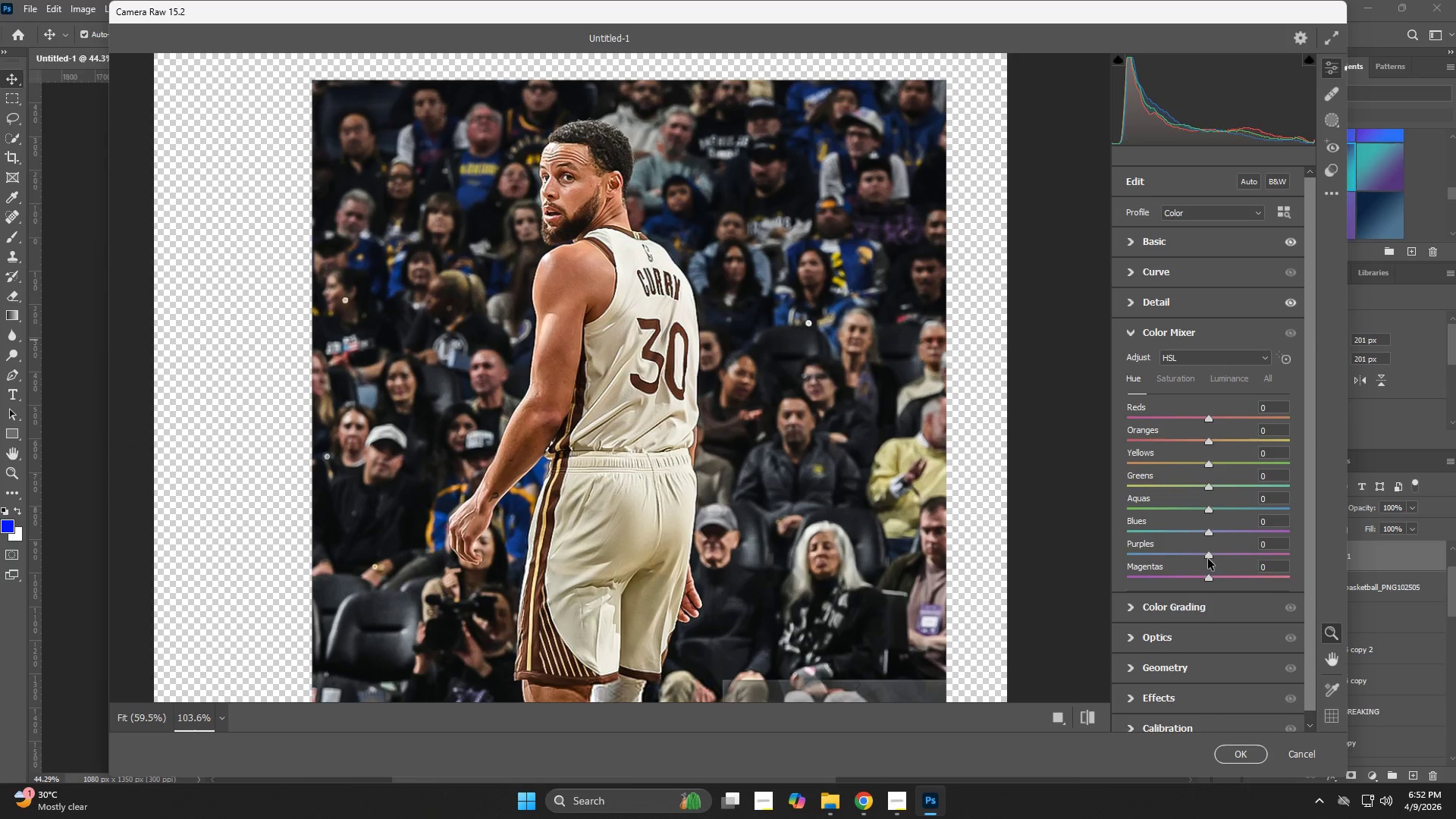 
wait(7.23)
 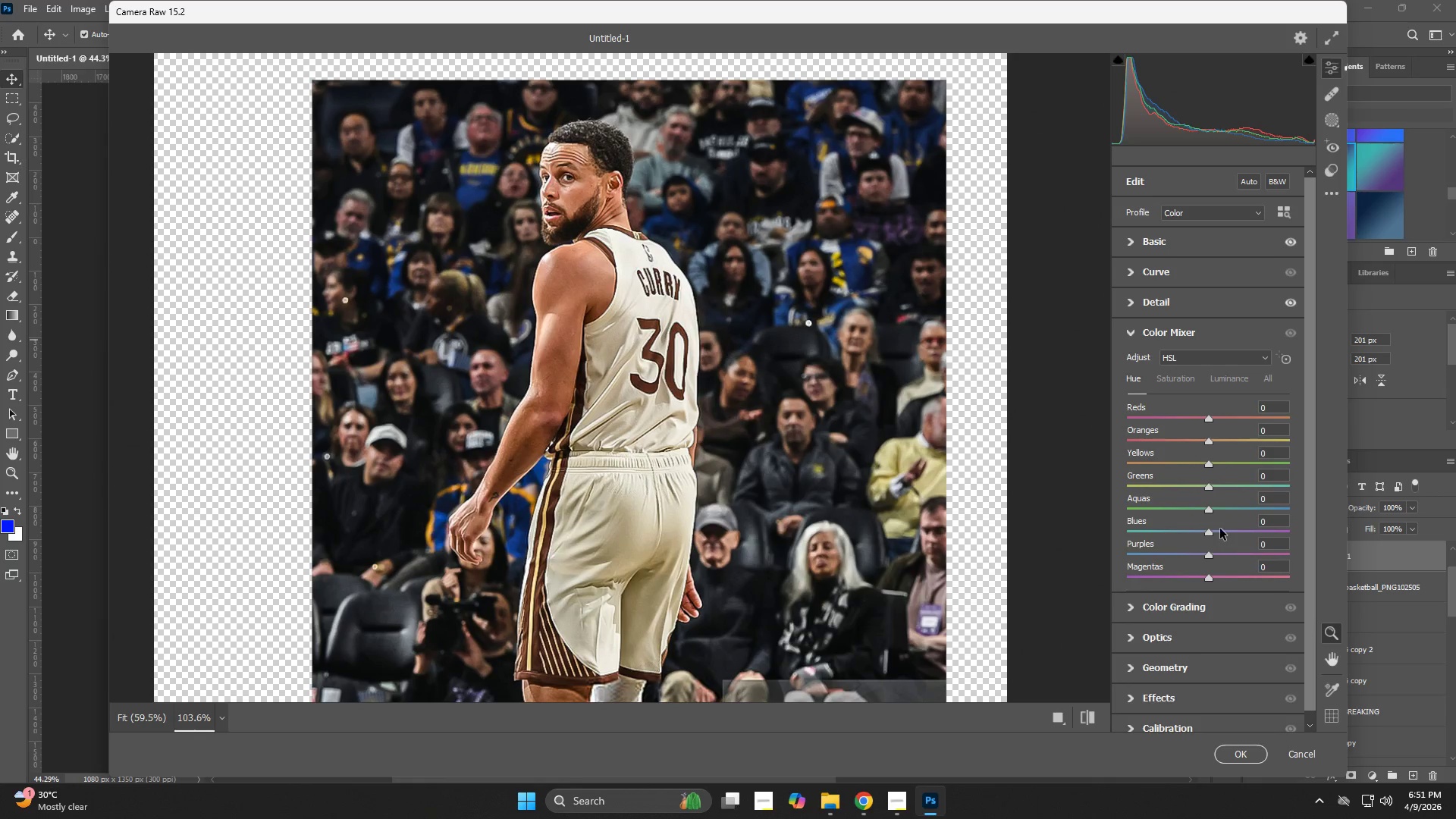 
left_click_drag(start_coordinate=[1209, 419], to_coordinate=[1202, 428])
 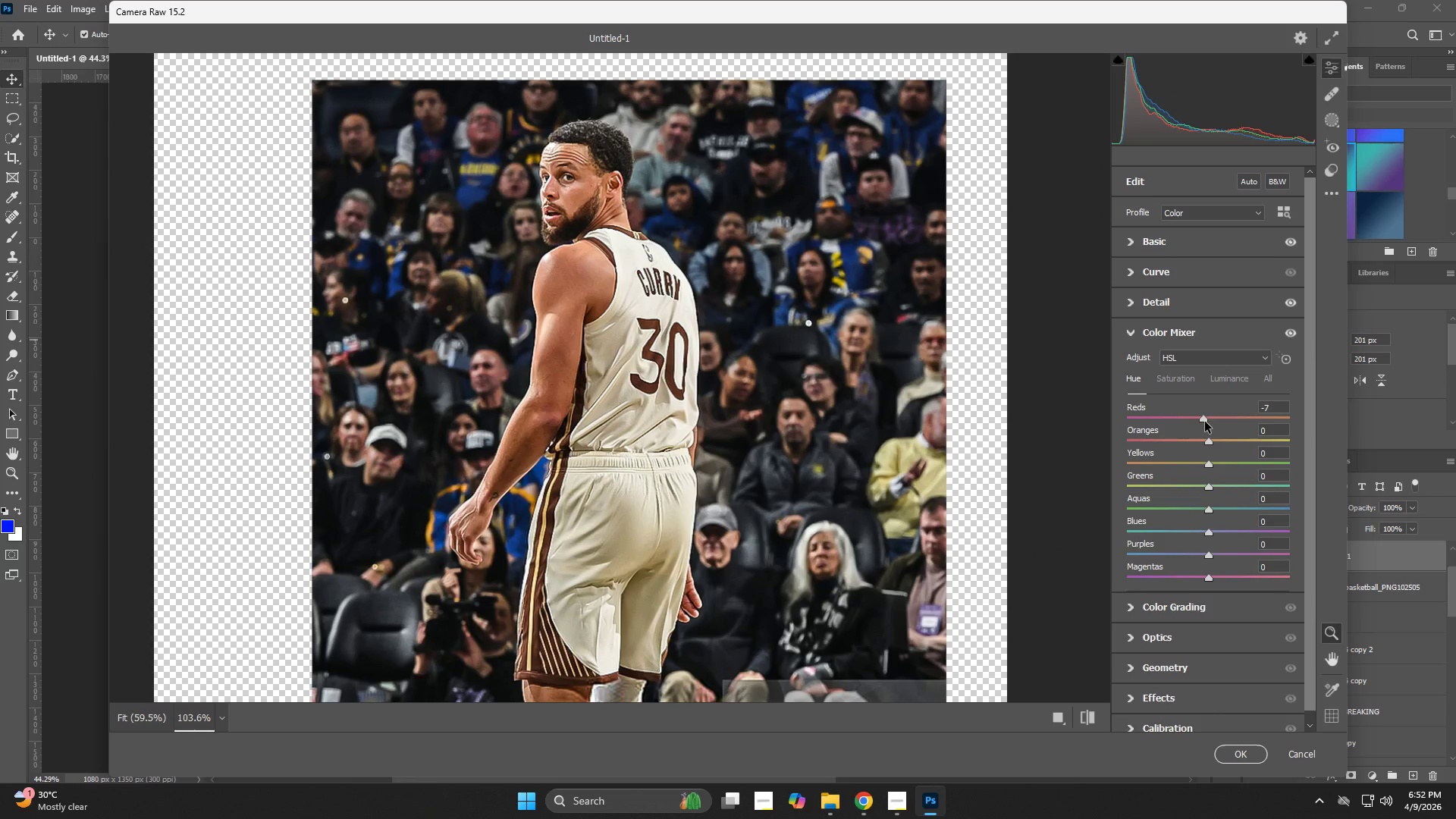 
left_click([1168, 249])
 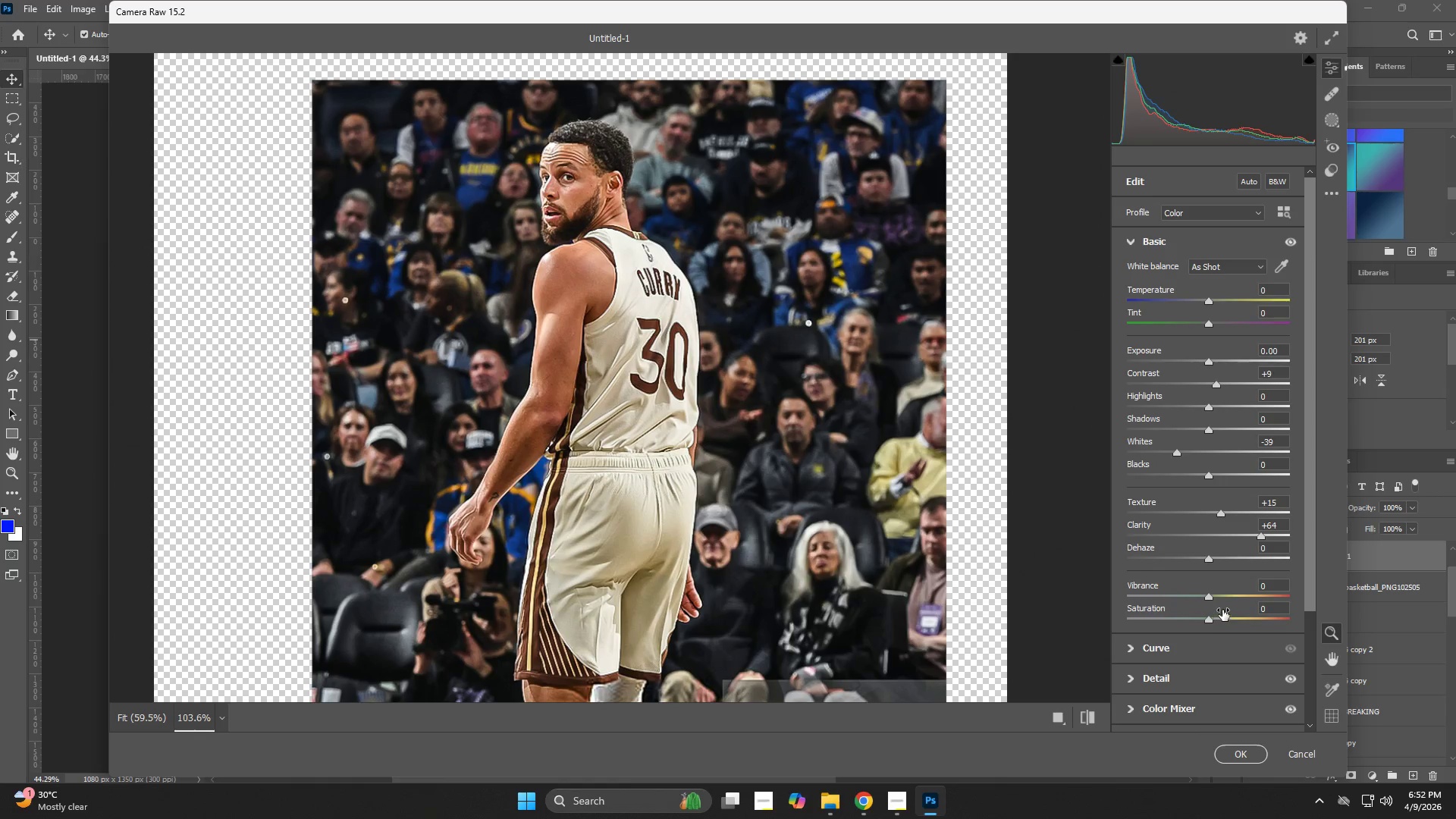 
left_click([1219, 621])